 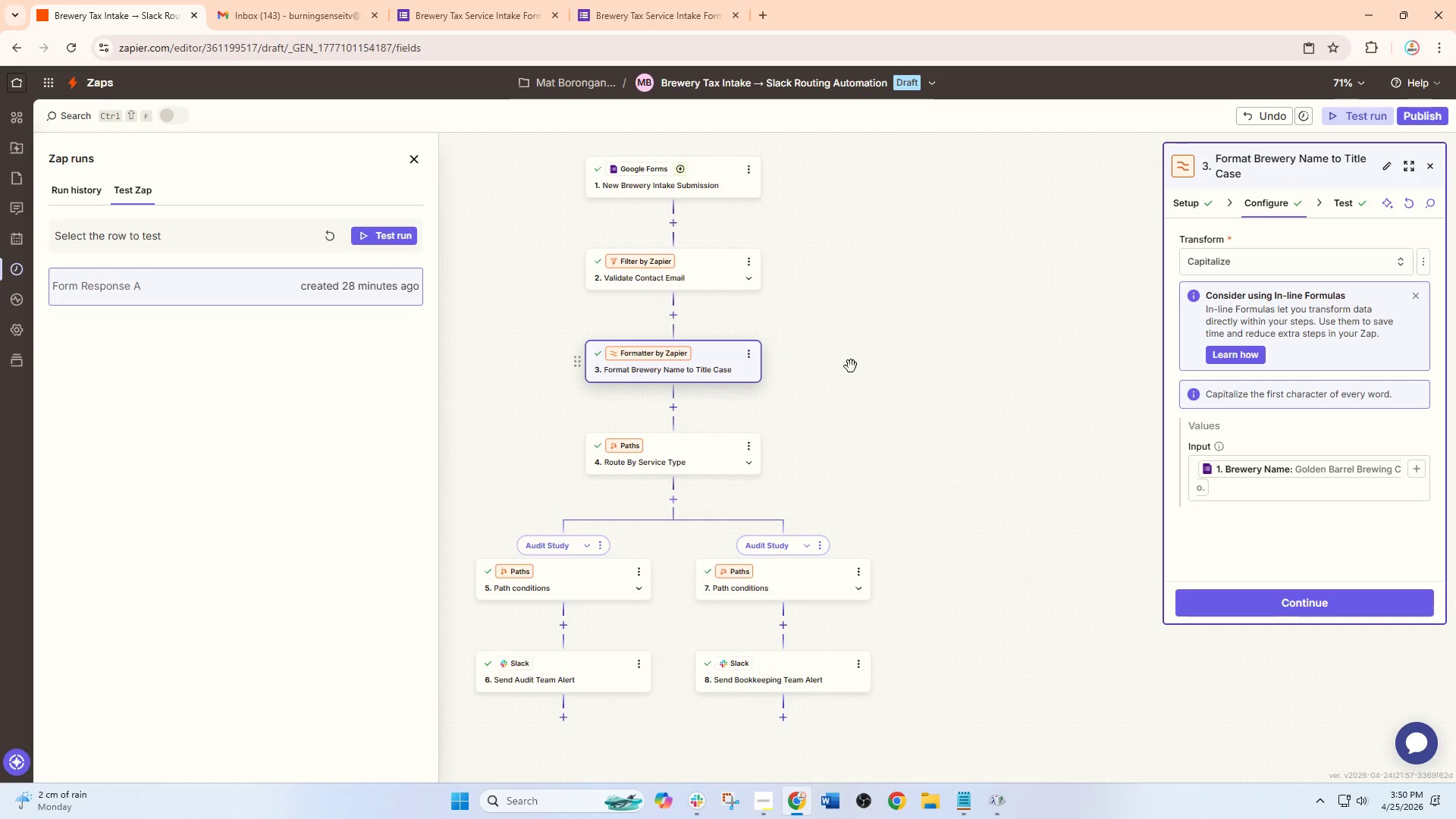 
double_click([585, 679])
 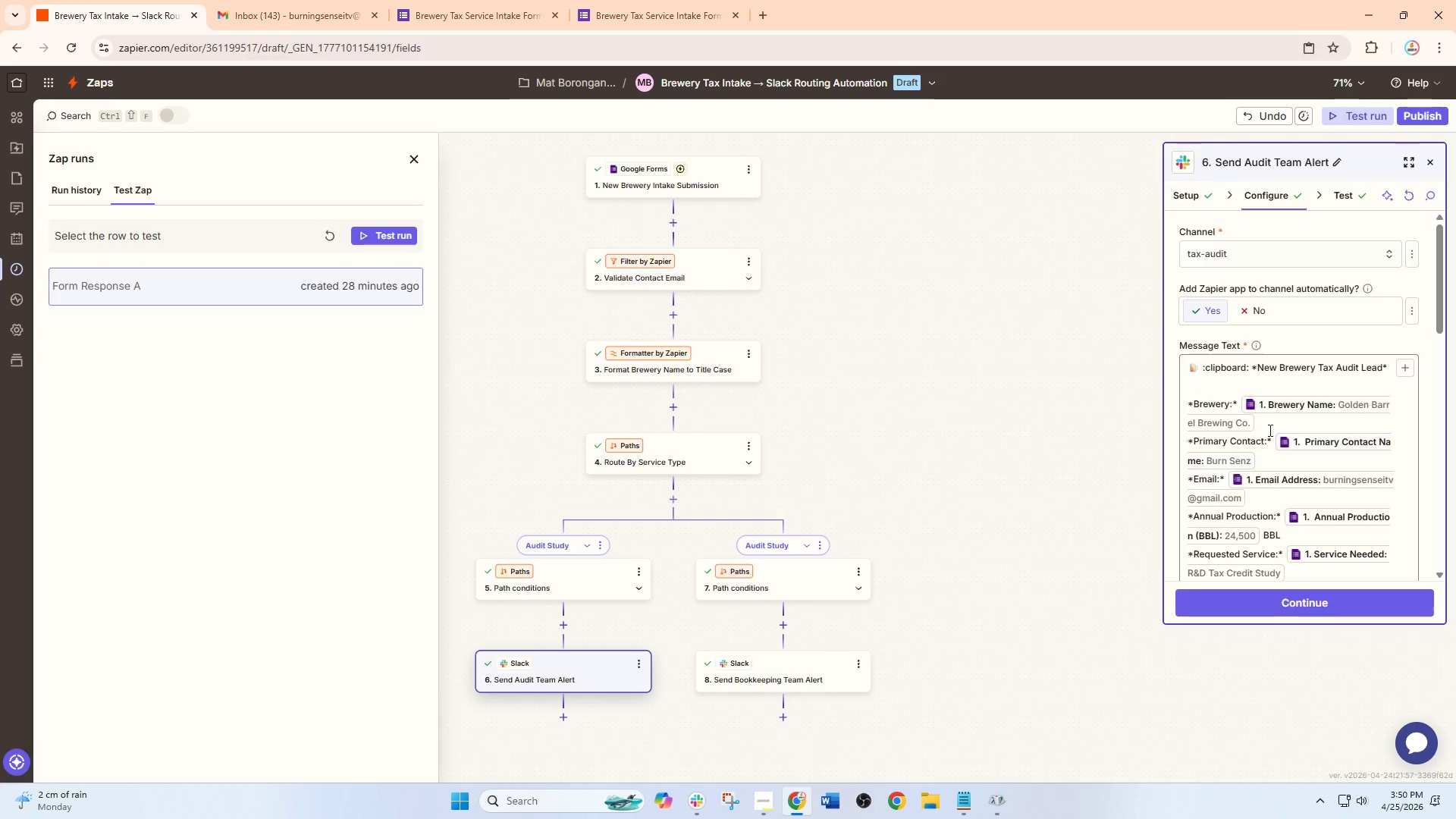 
left_click([1278, 418])
 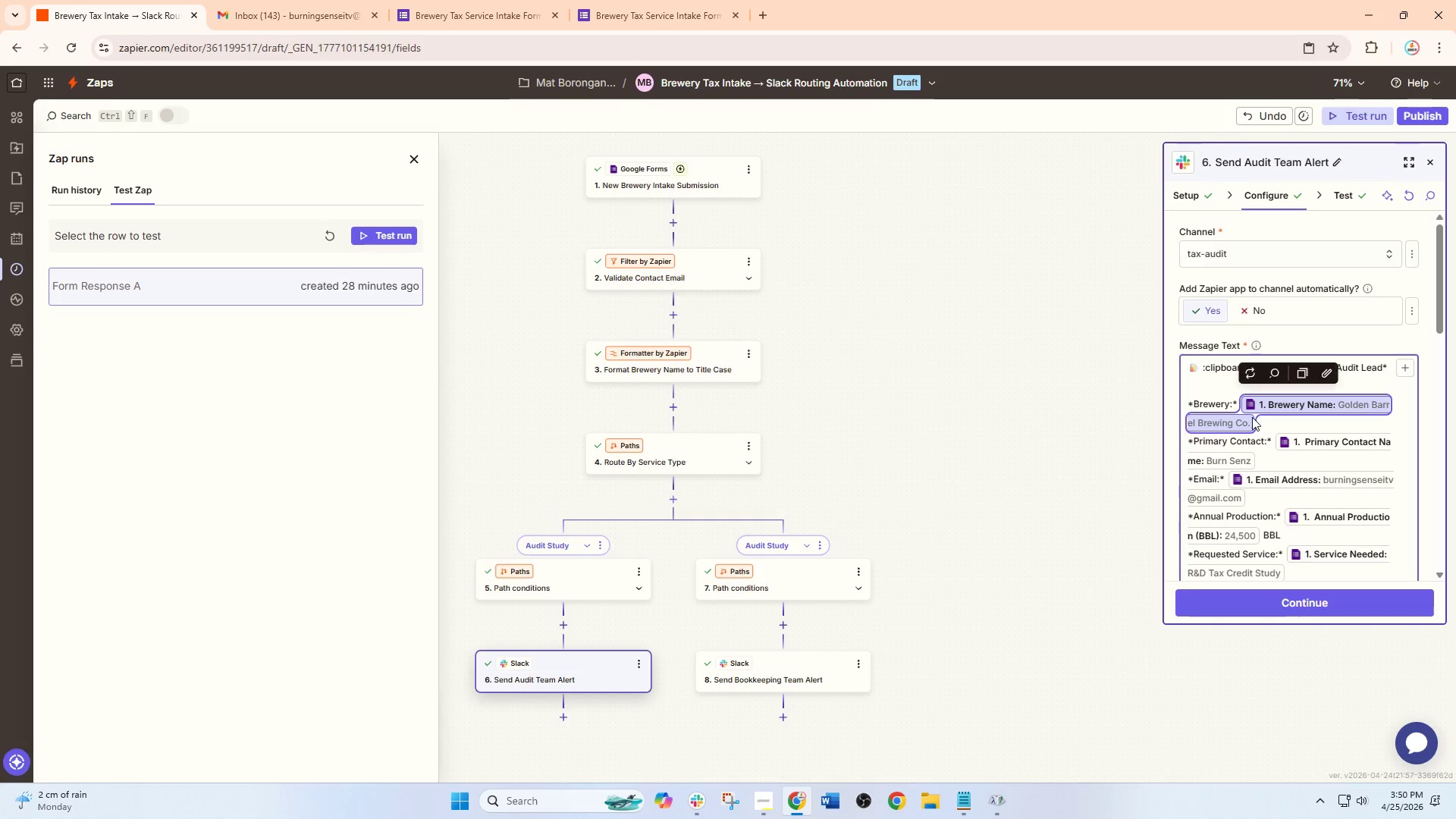 
double_click([1262, 421])
 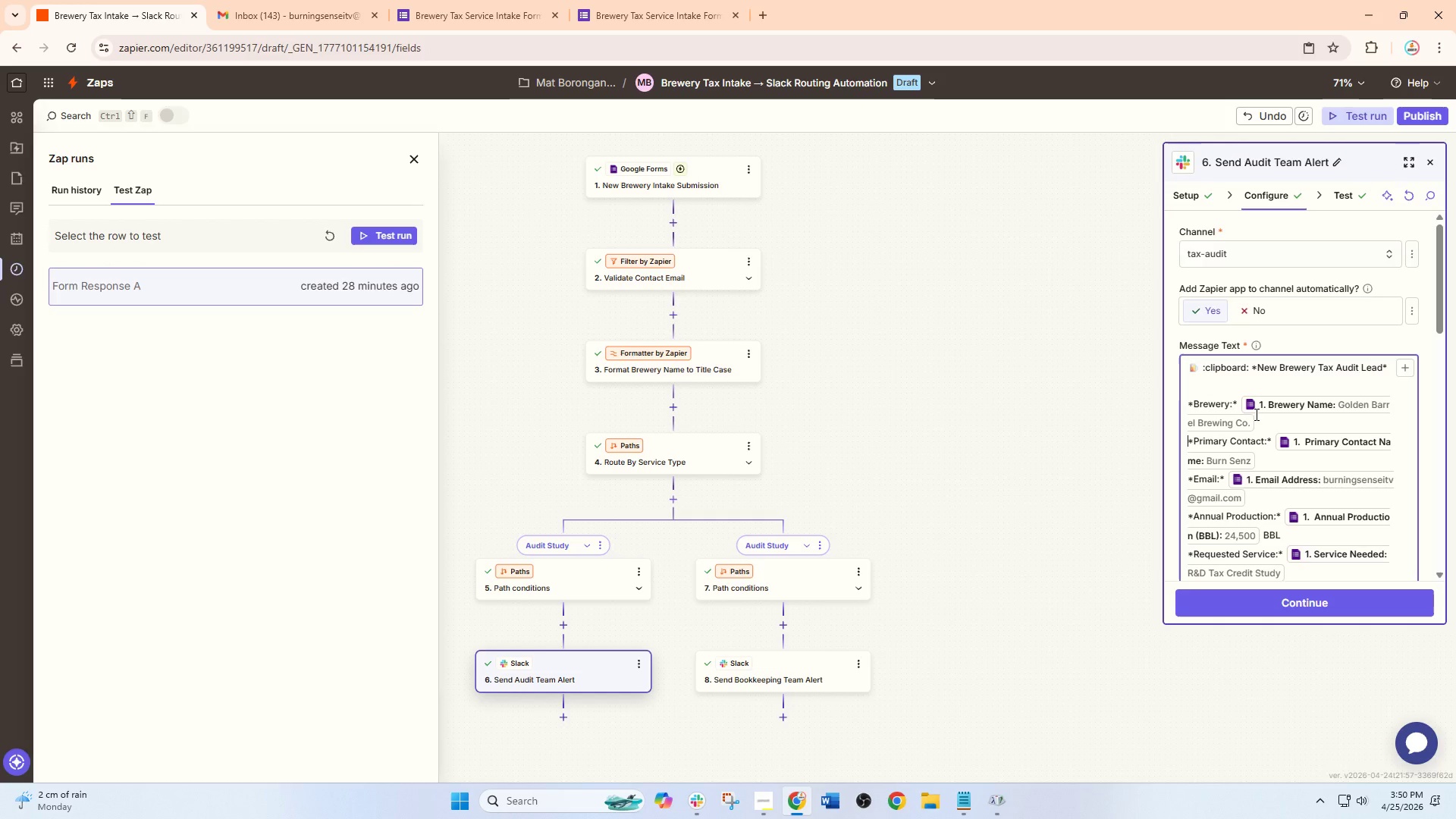 
left_click([1254, 431])
 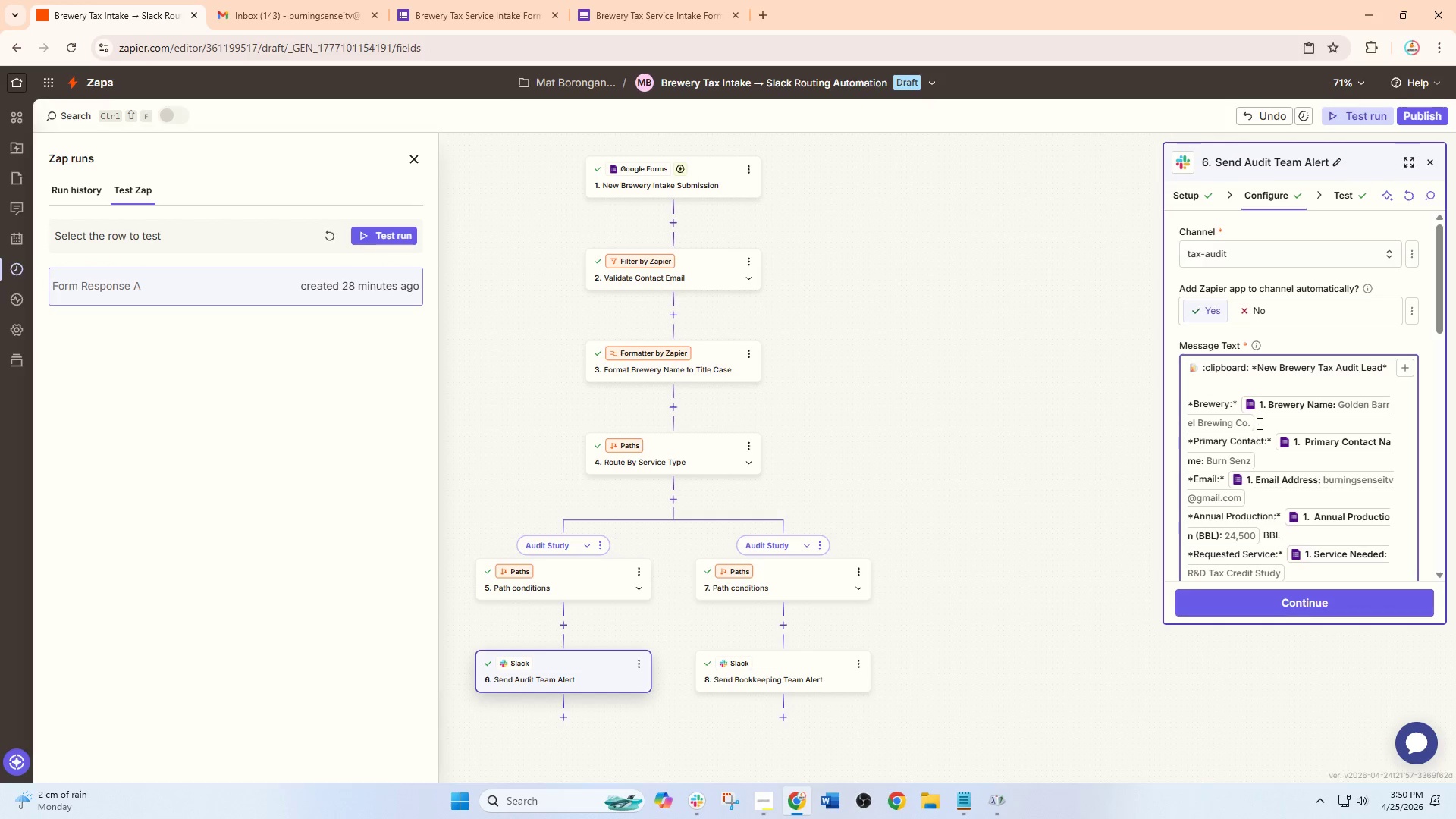 
left_click([1258, 423])
 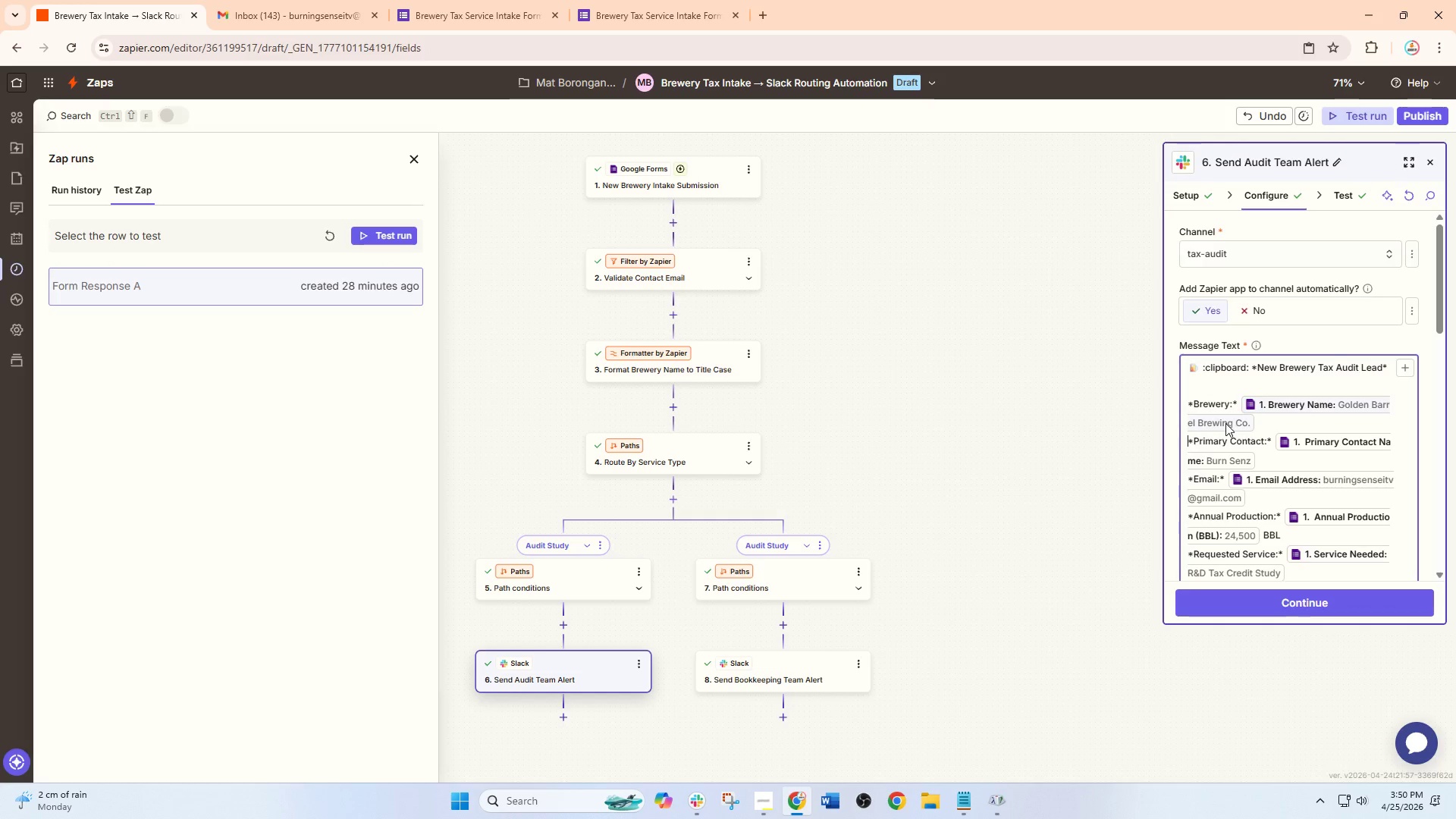 
left_click([1225, 423])
 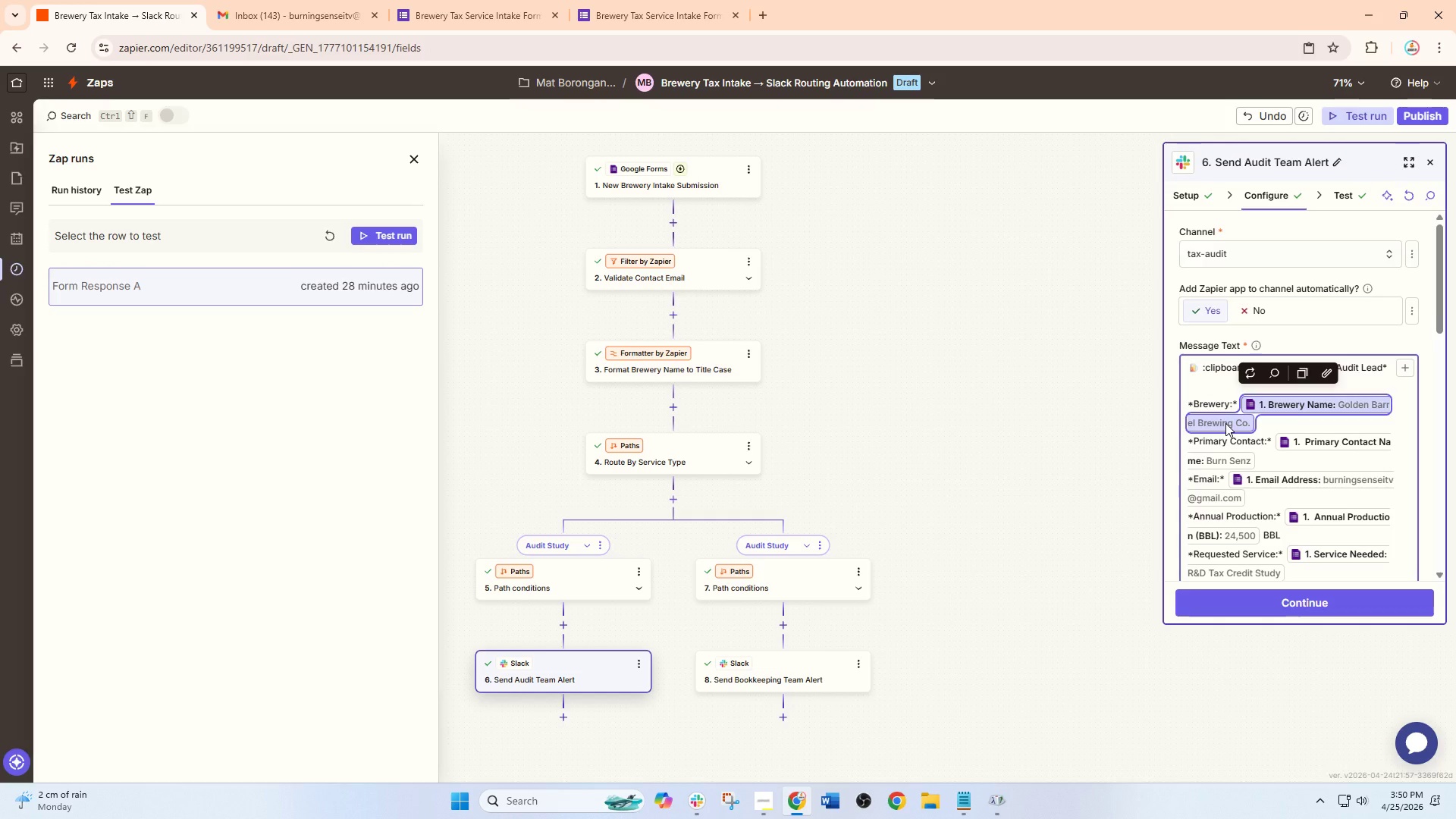 
key(Backspace)
 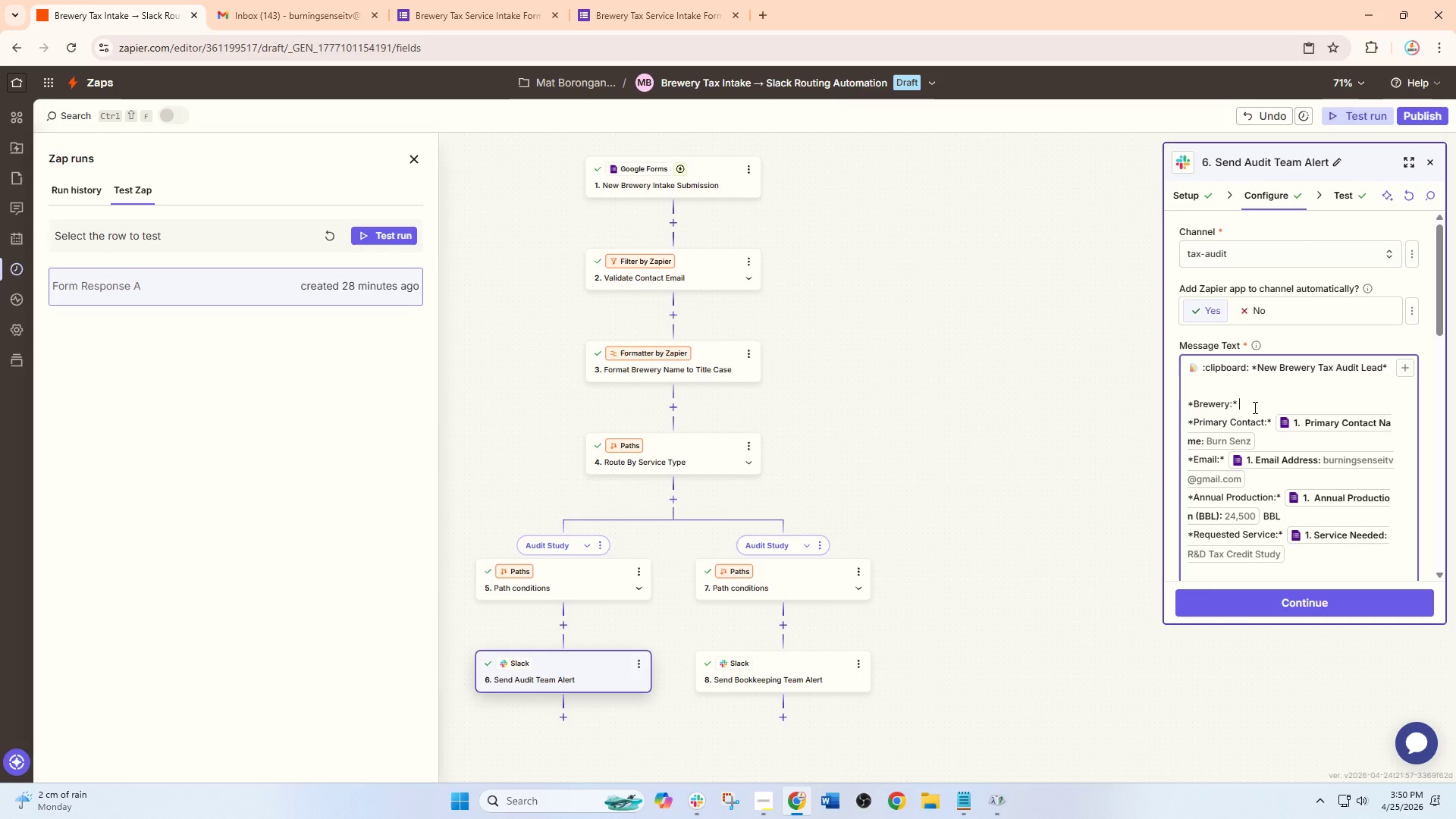 
key(Slash)
 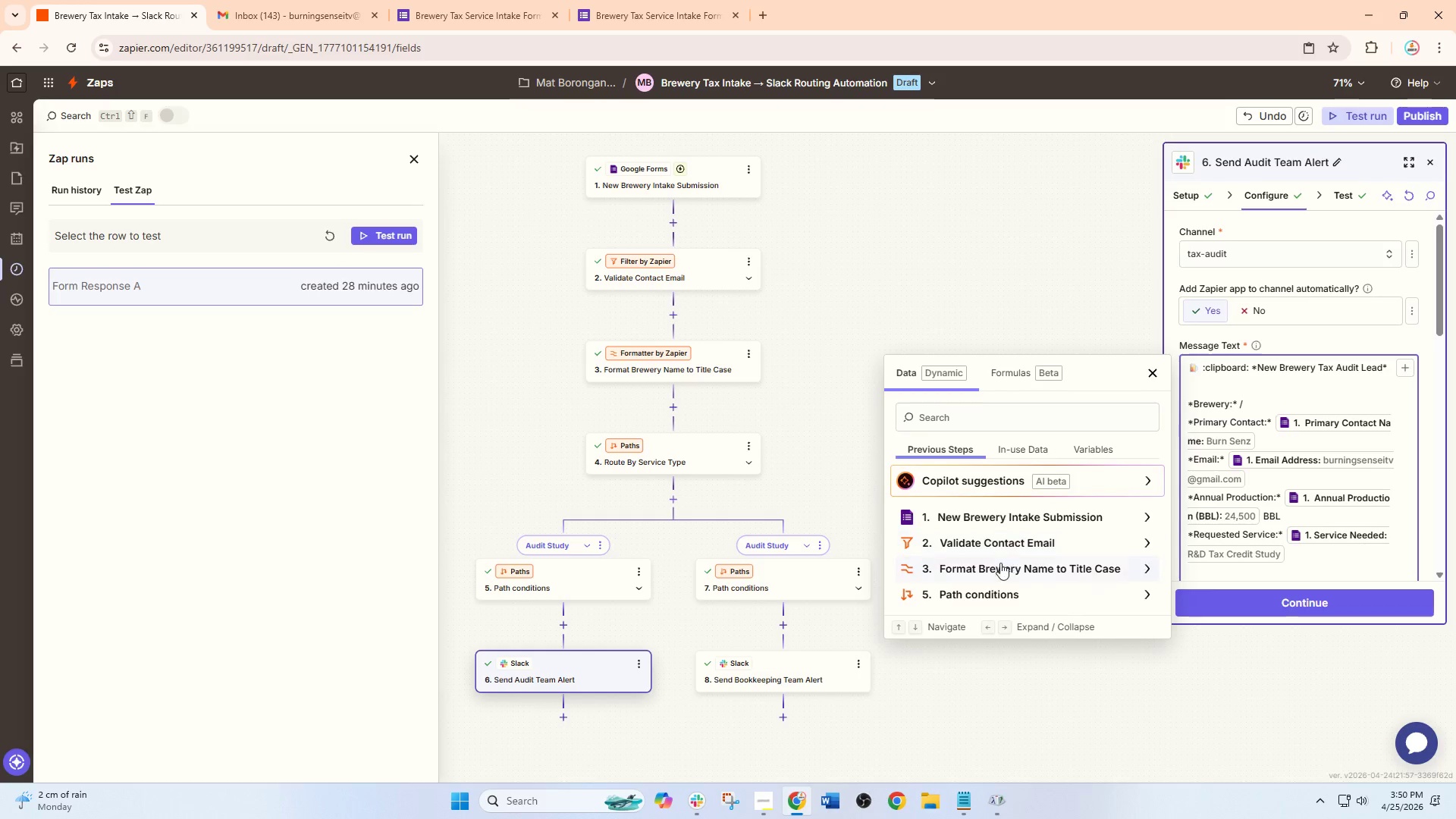 
left_click([997, 565])
 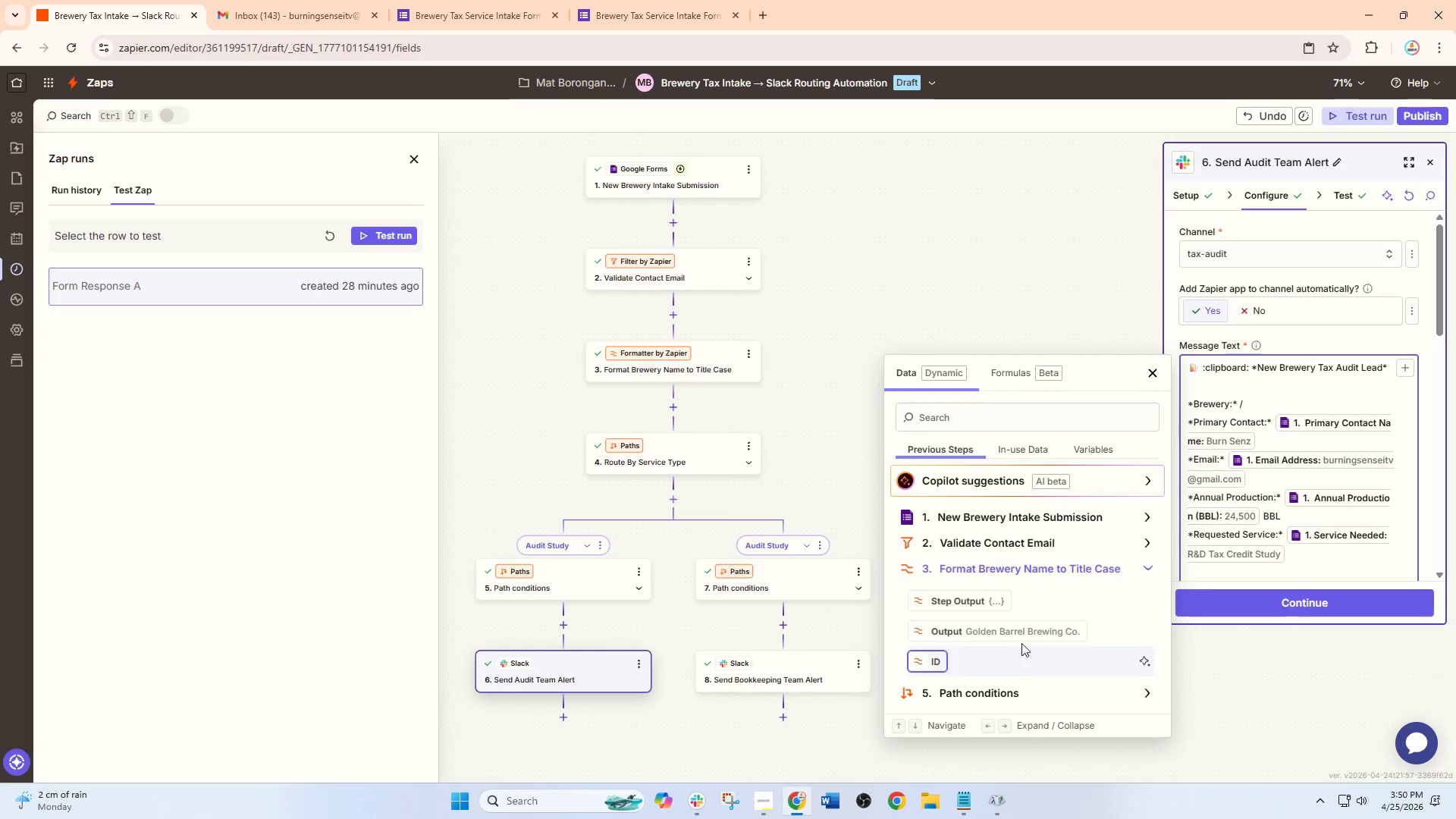 
left_click([1031, 632])
 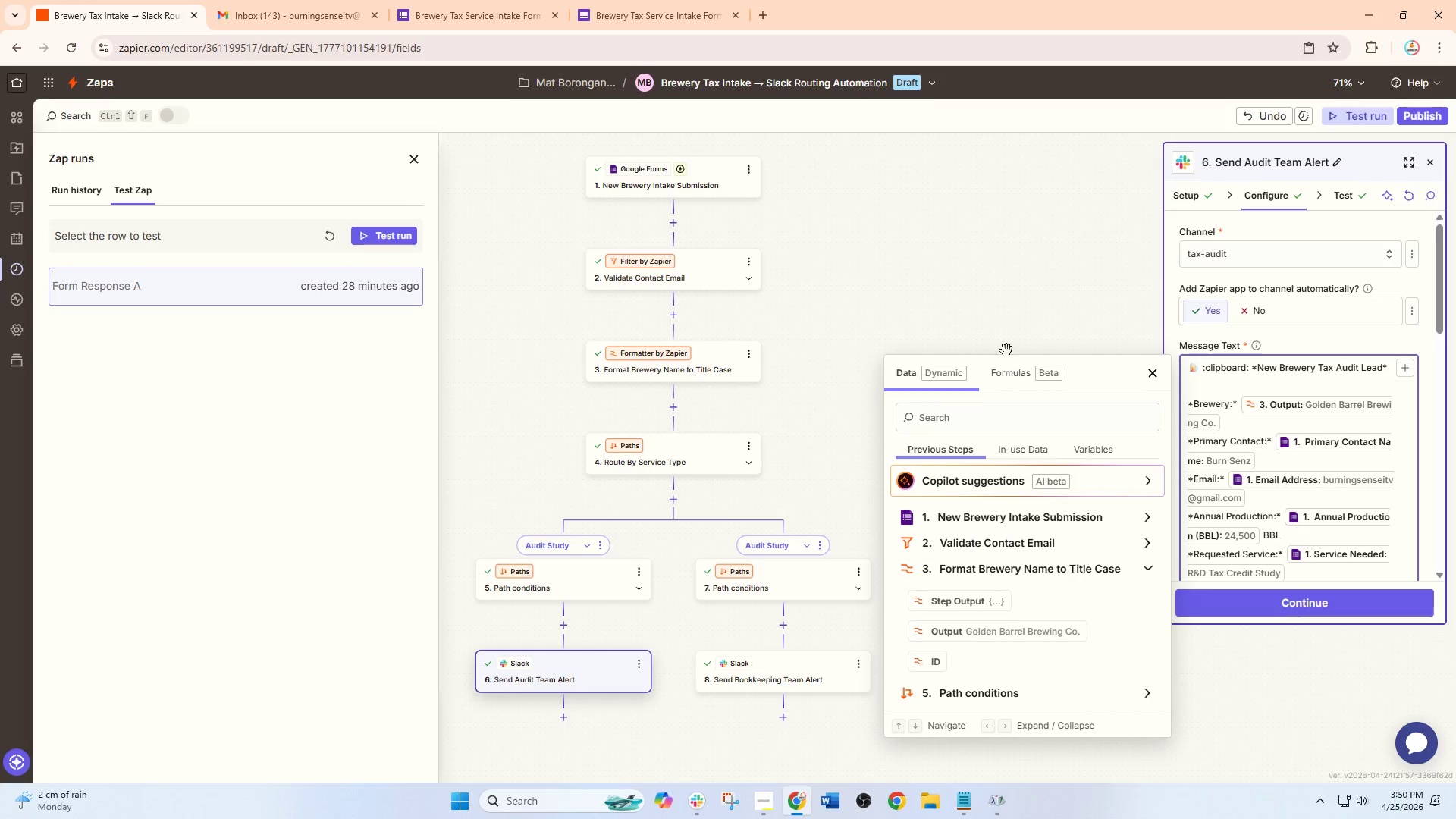 
left_click([998, 314])
 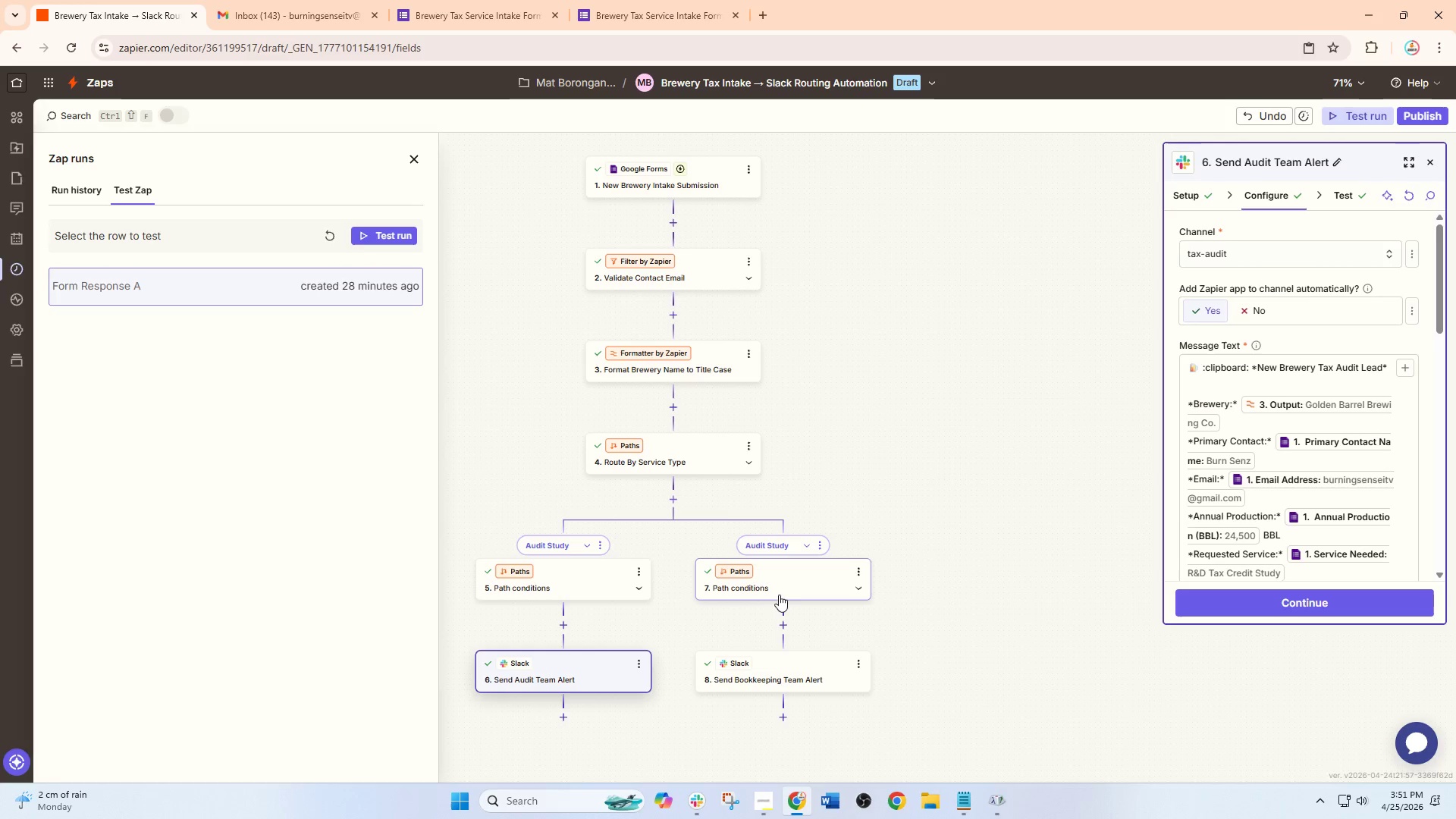 
left_click([767, 656])
 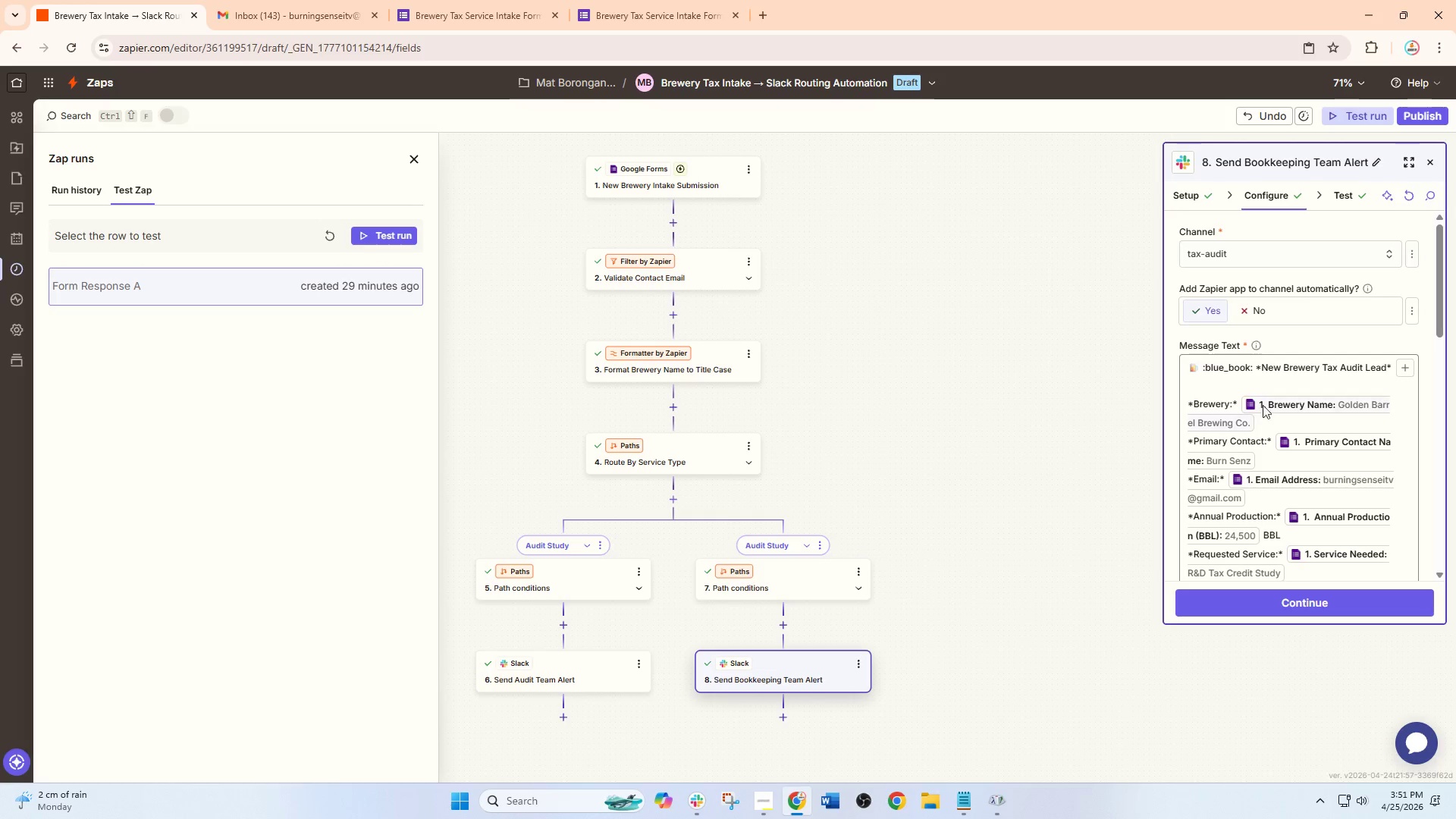 
left_click([1266, 400])
 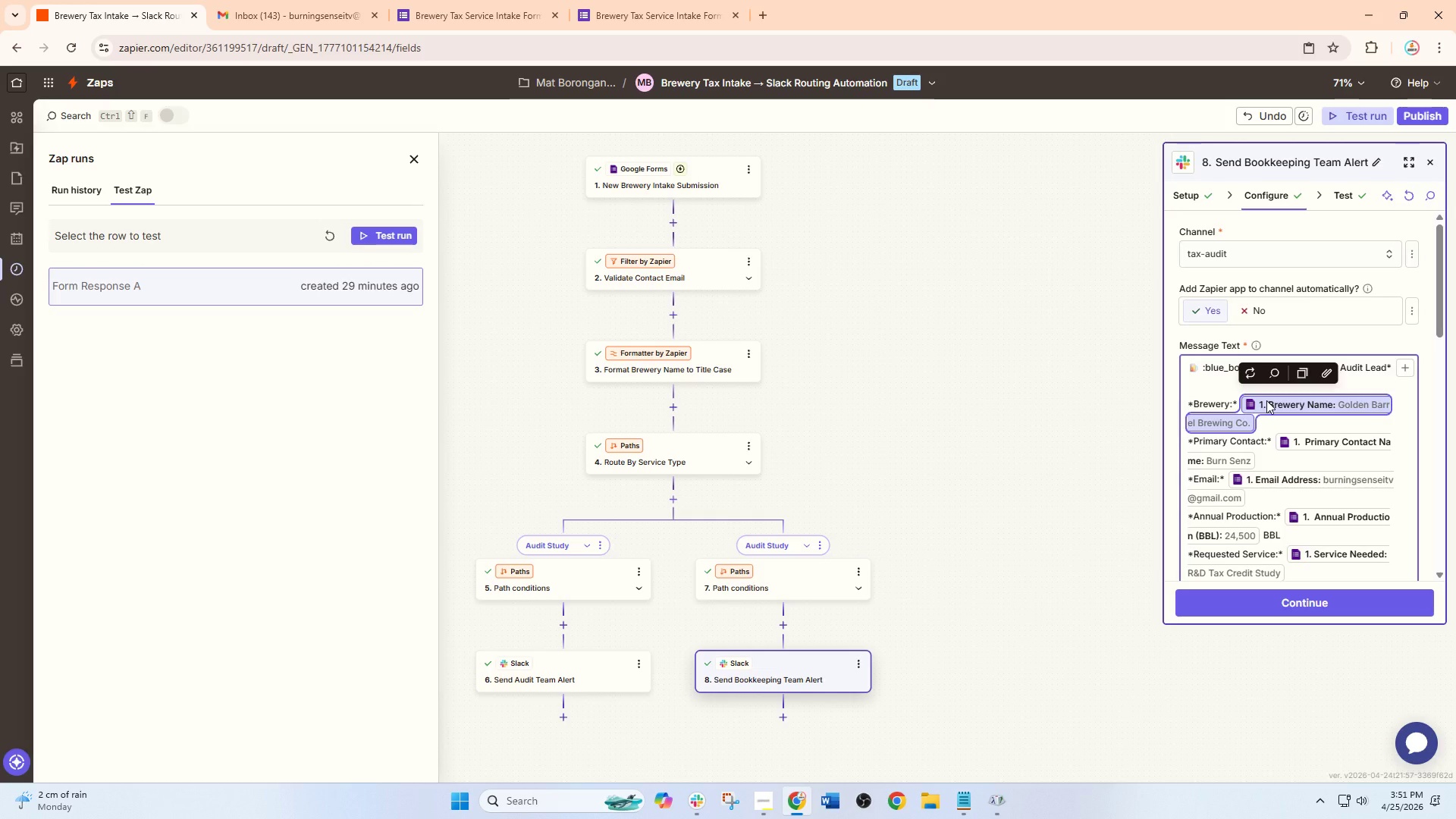 
key(Backspace)
 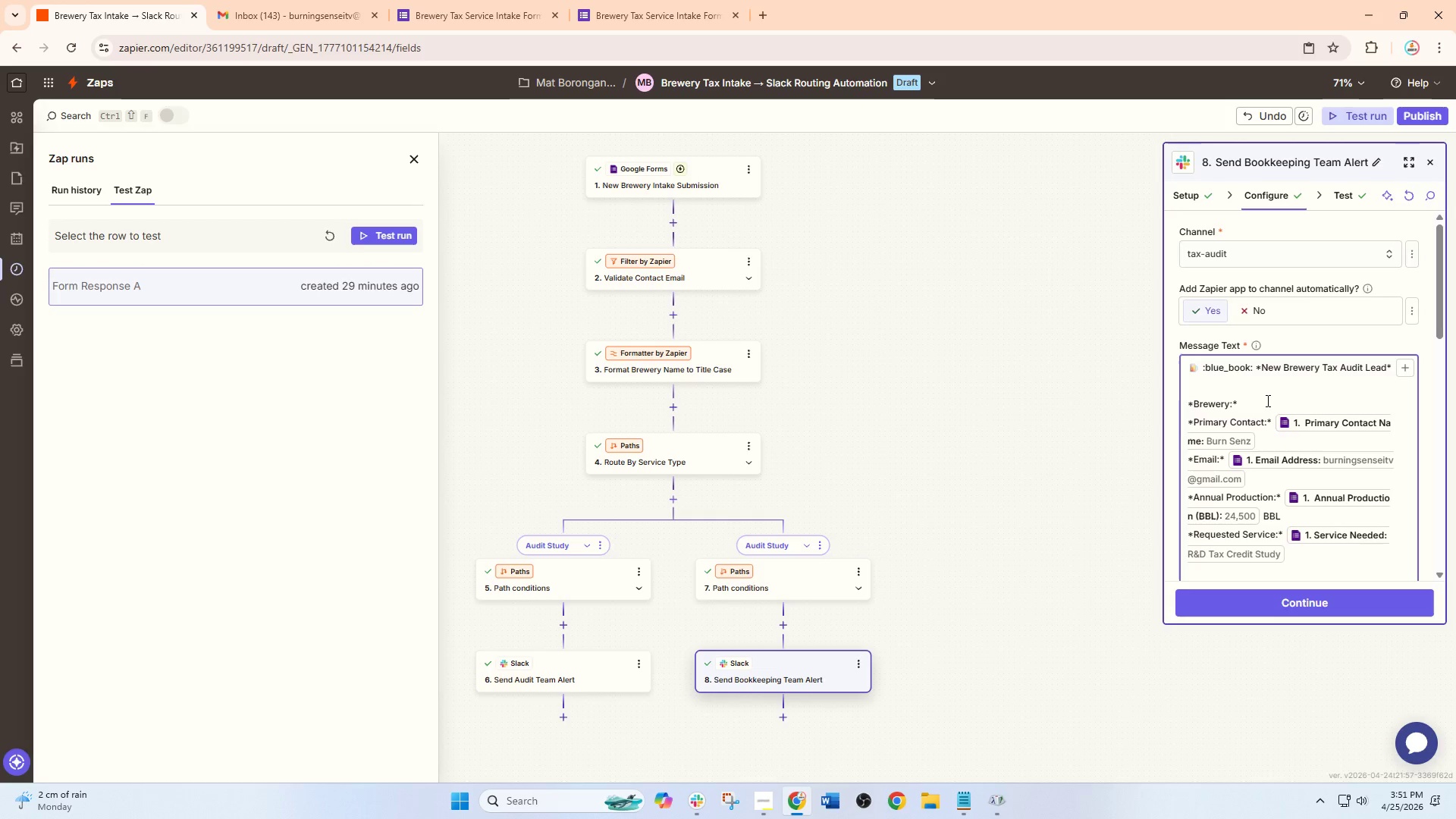 
key(Slash)
 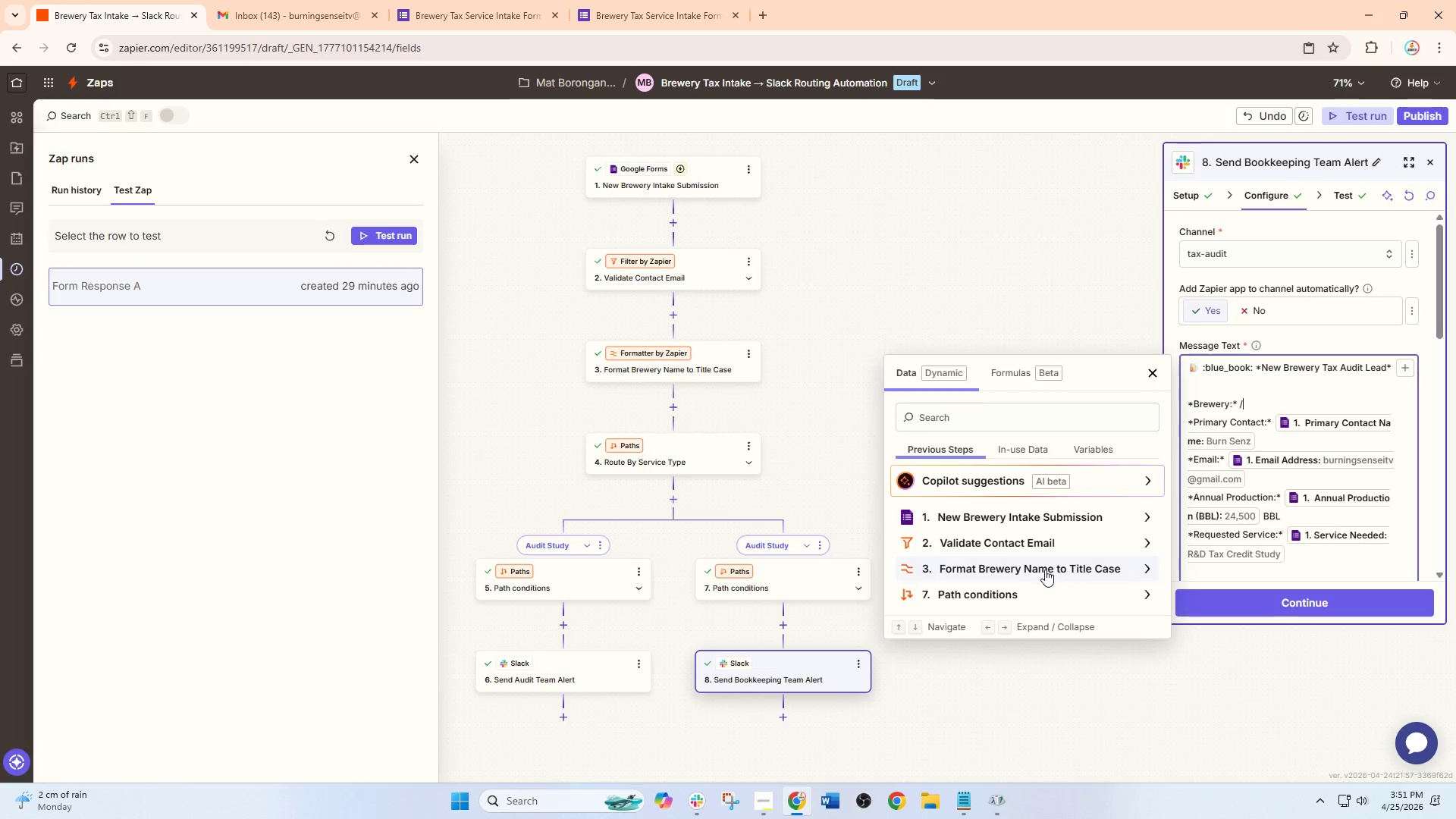 
left_click([1045, 570])
 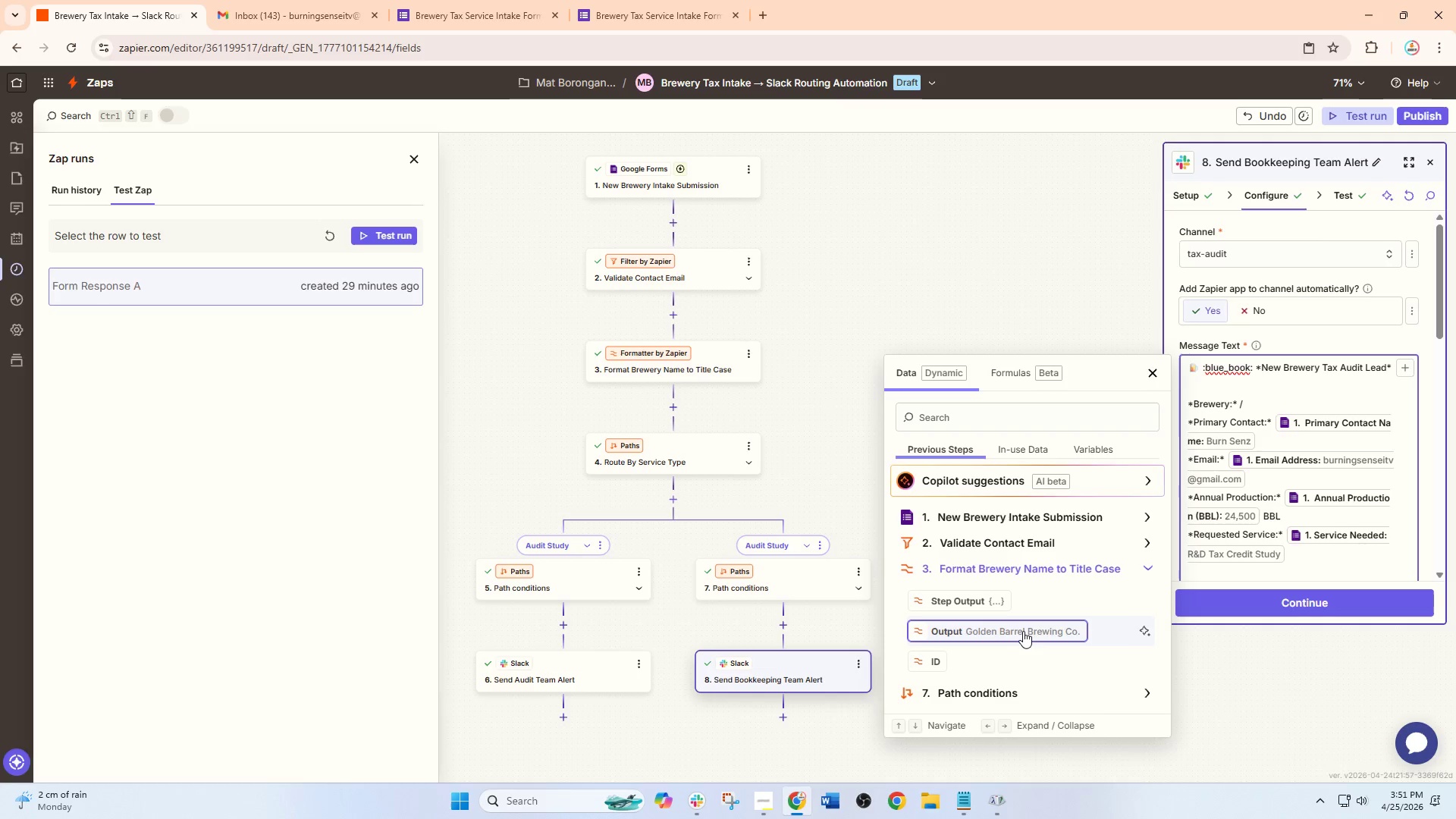 
left_click([1023, 632])
 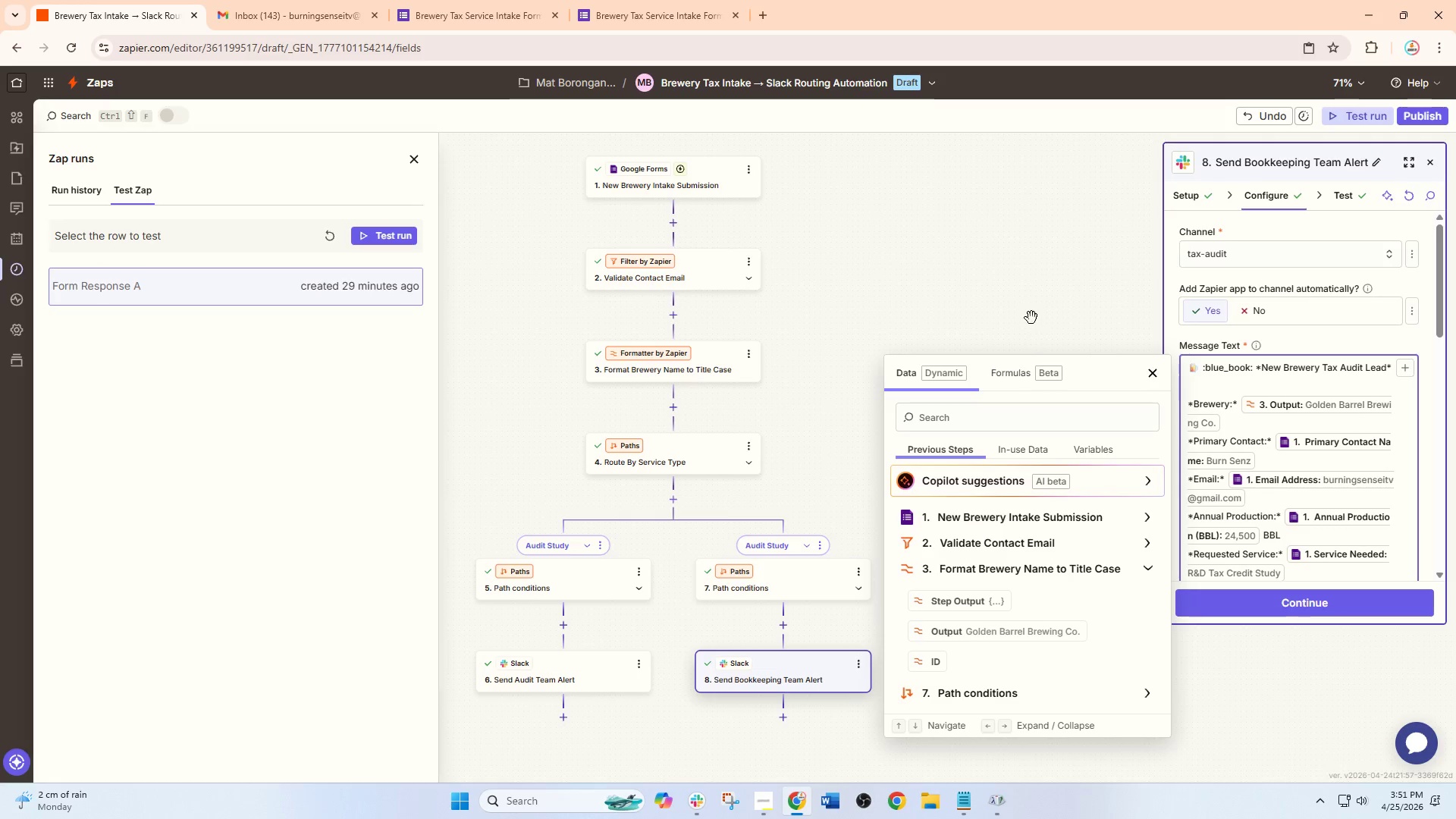 
left_click([1030, 316])
 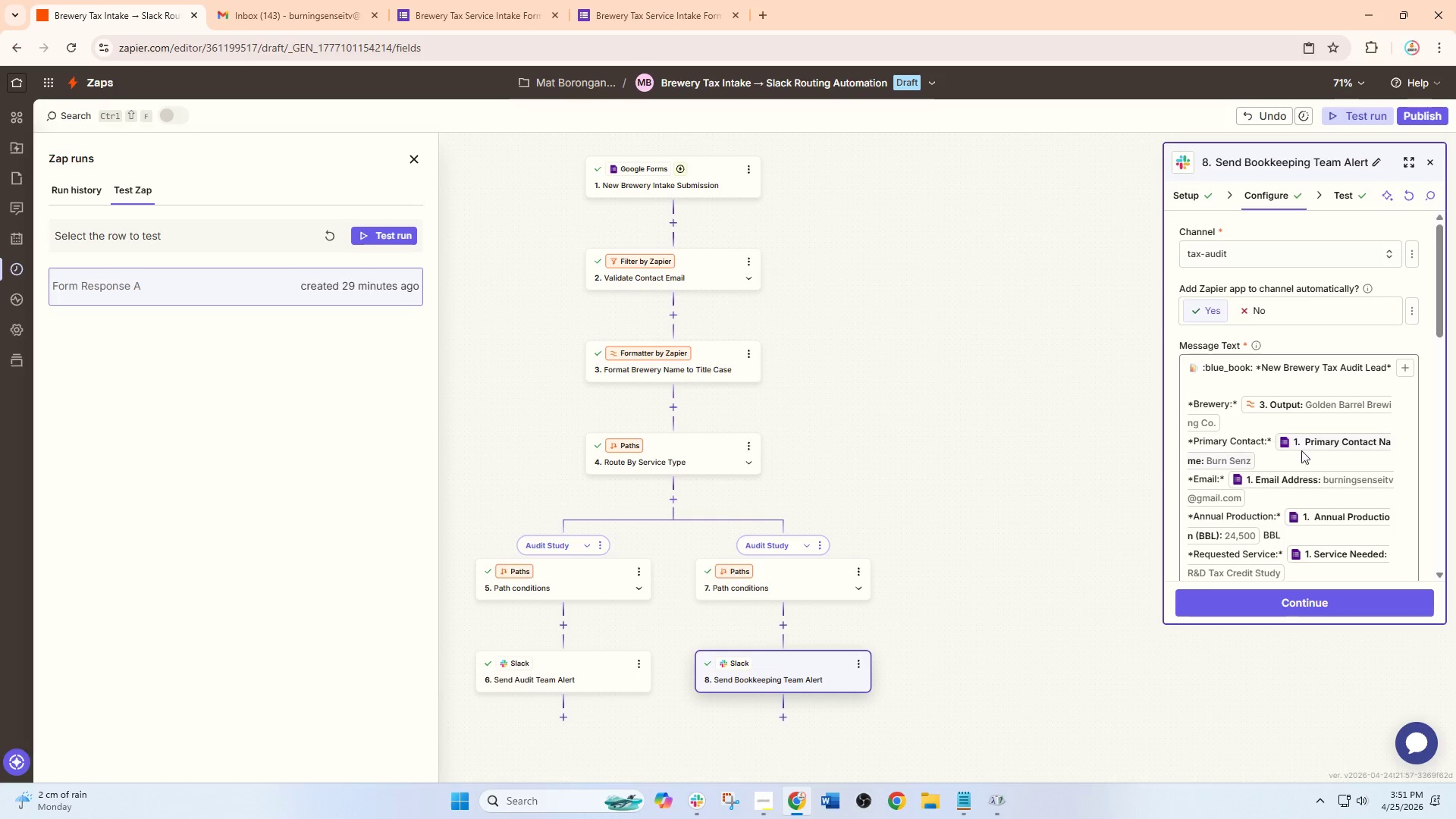 
scroll: coordinate [1269, 479], scroll_direction: down, amount: 3.0
 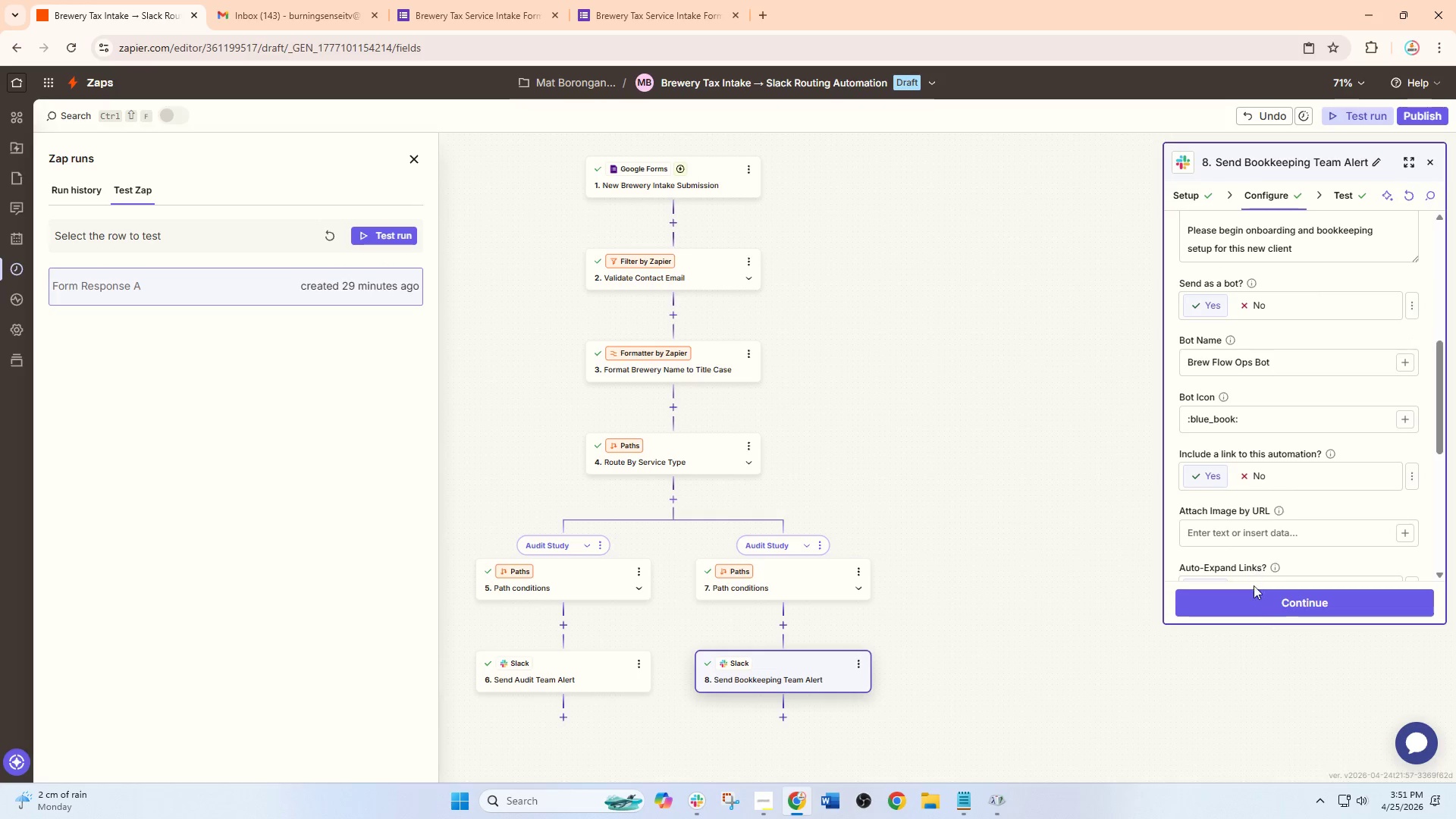 
left_click([1257, 605])
 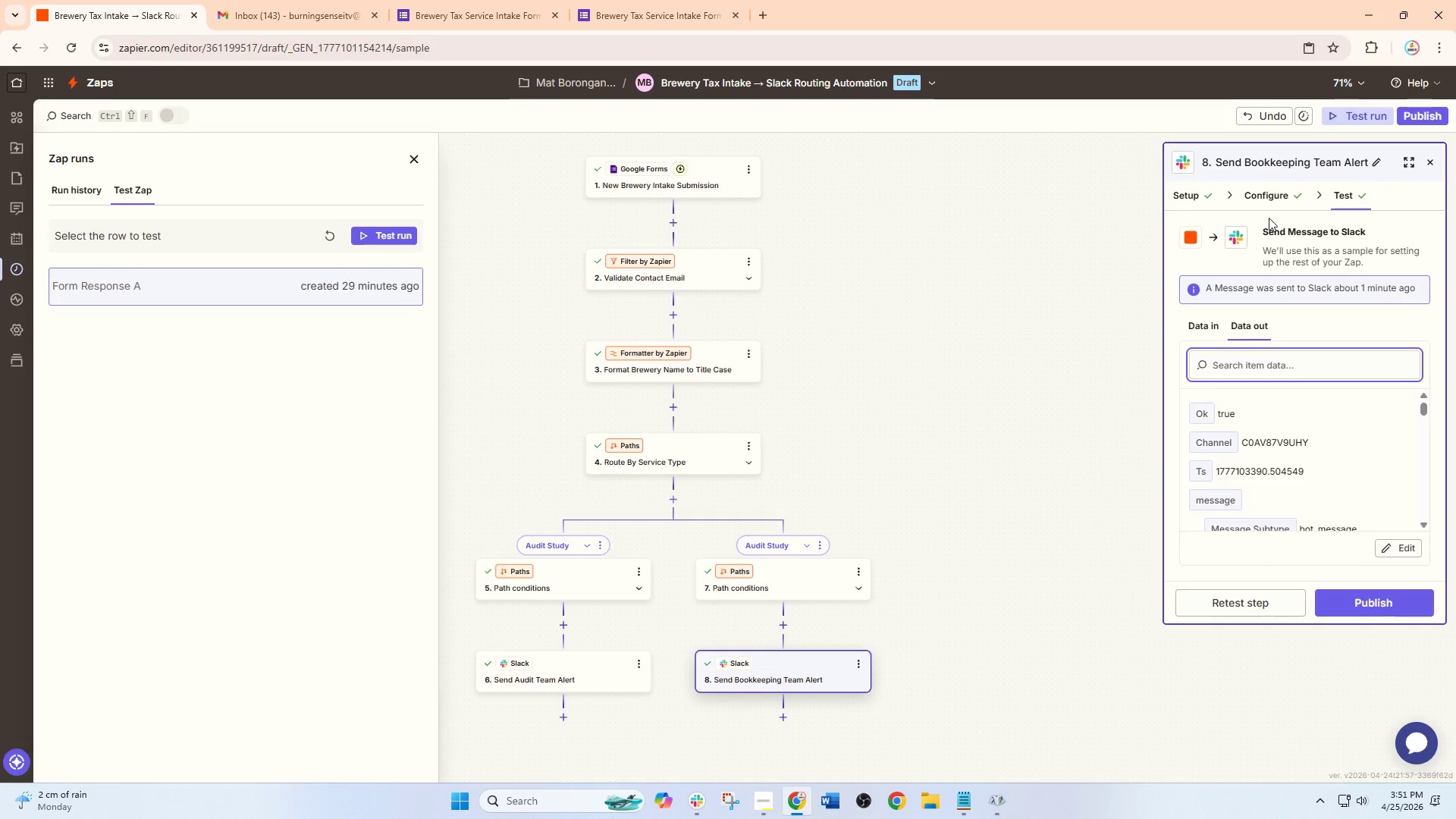 
left_click([1268, 199])
 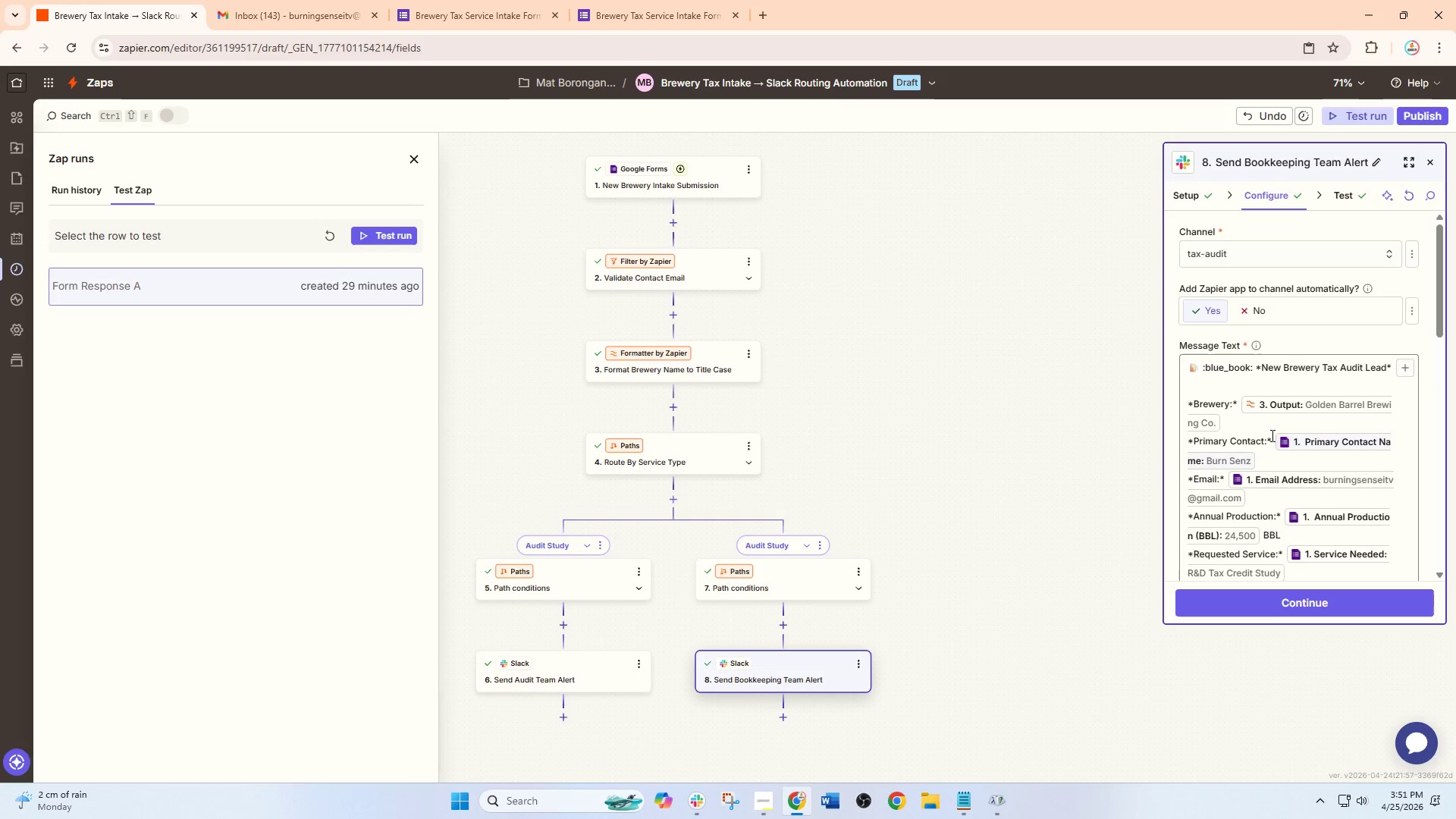 
scroll: coordinate [1260, 442], scroll_direction: down, amount: 6.0
 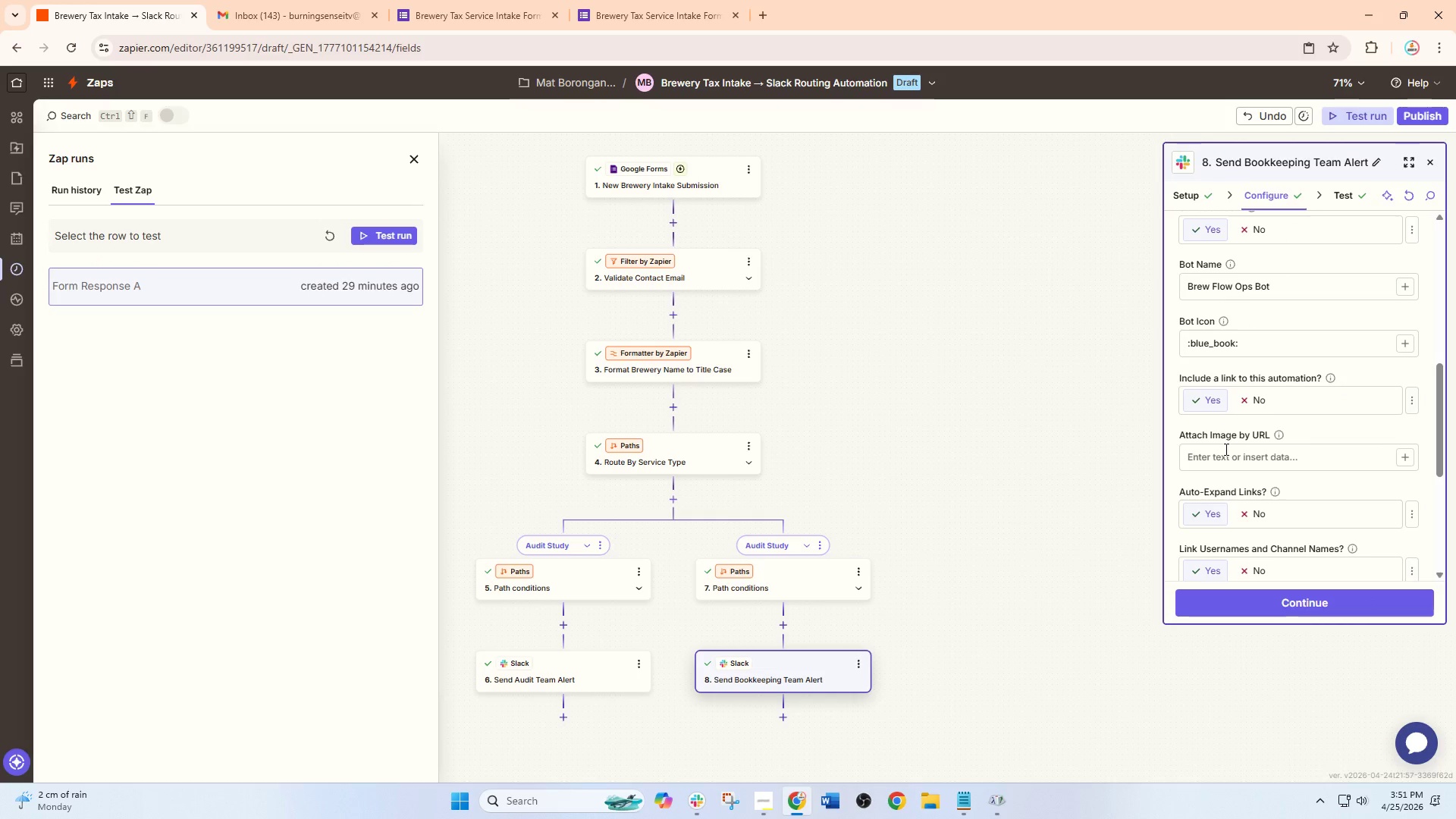 
left_click([1254, 601])
 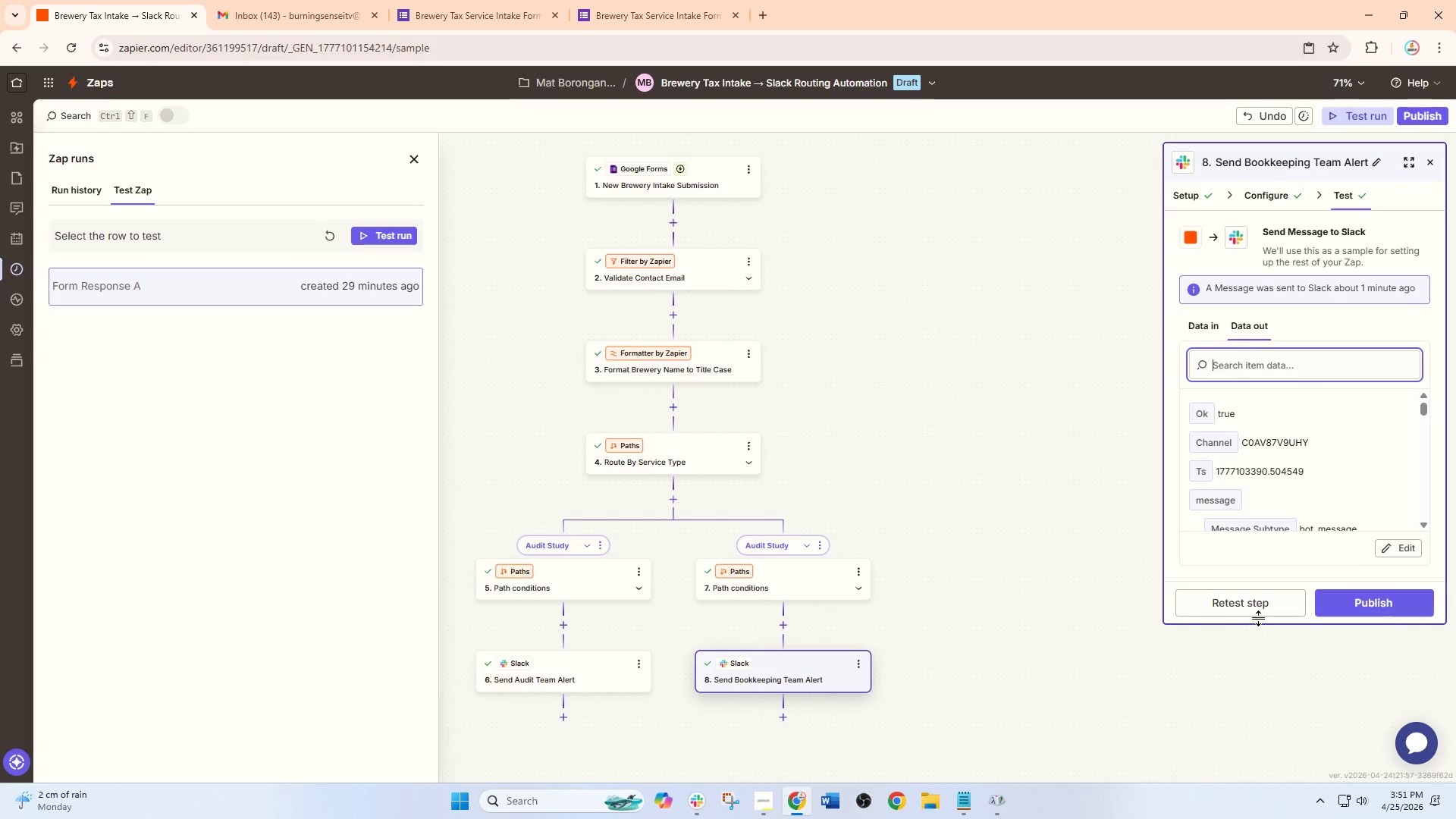 
left_click([1245, 602])
 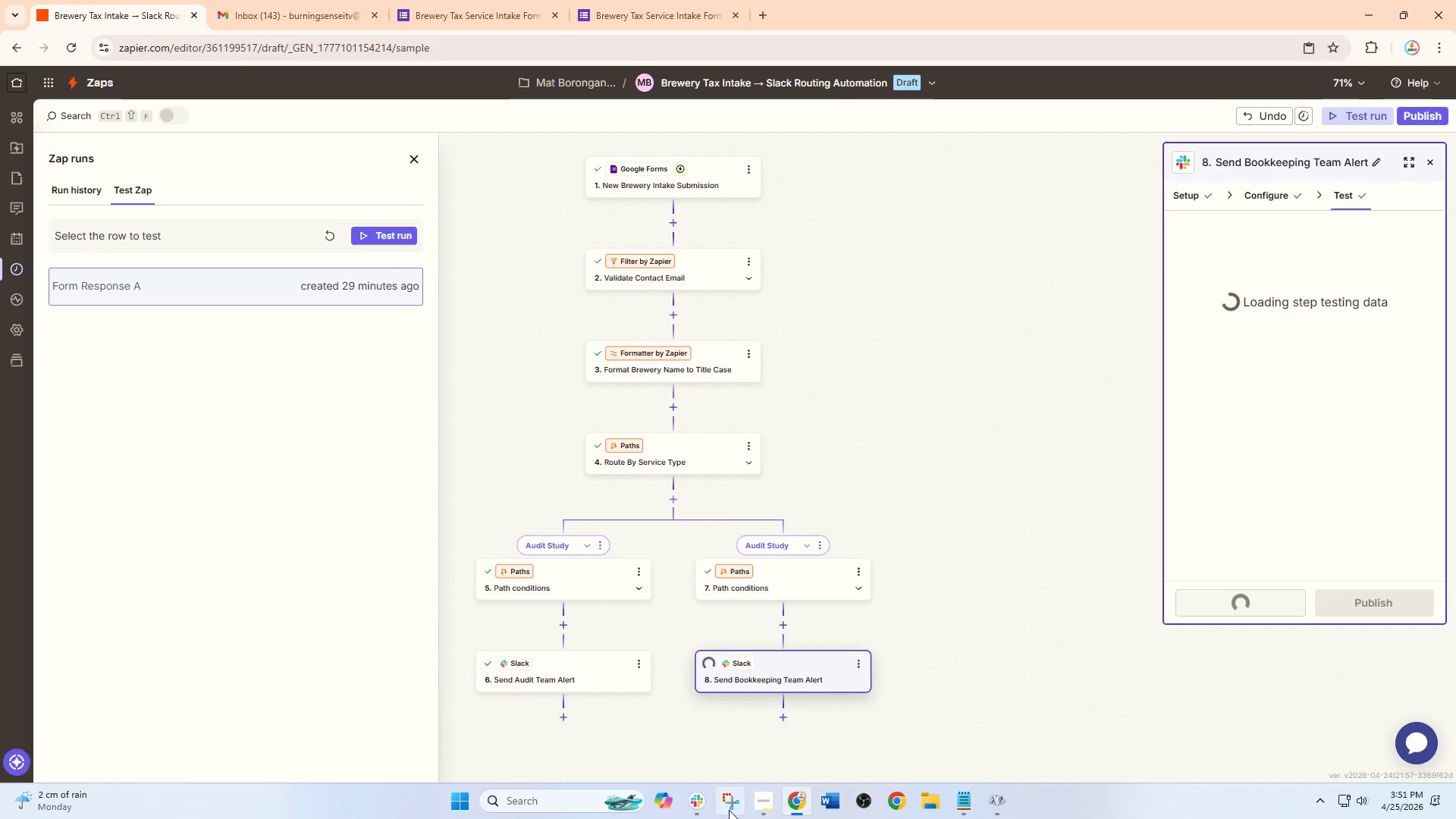 
left_click([698, 814])
 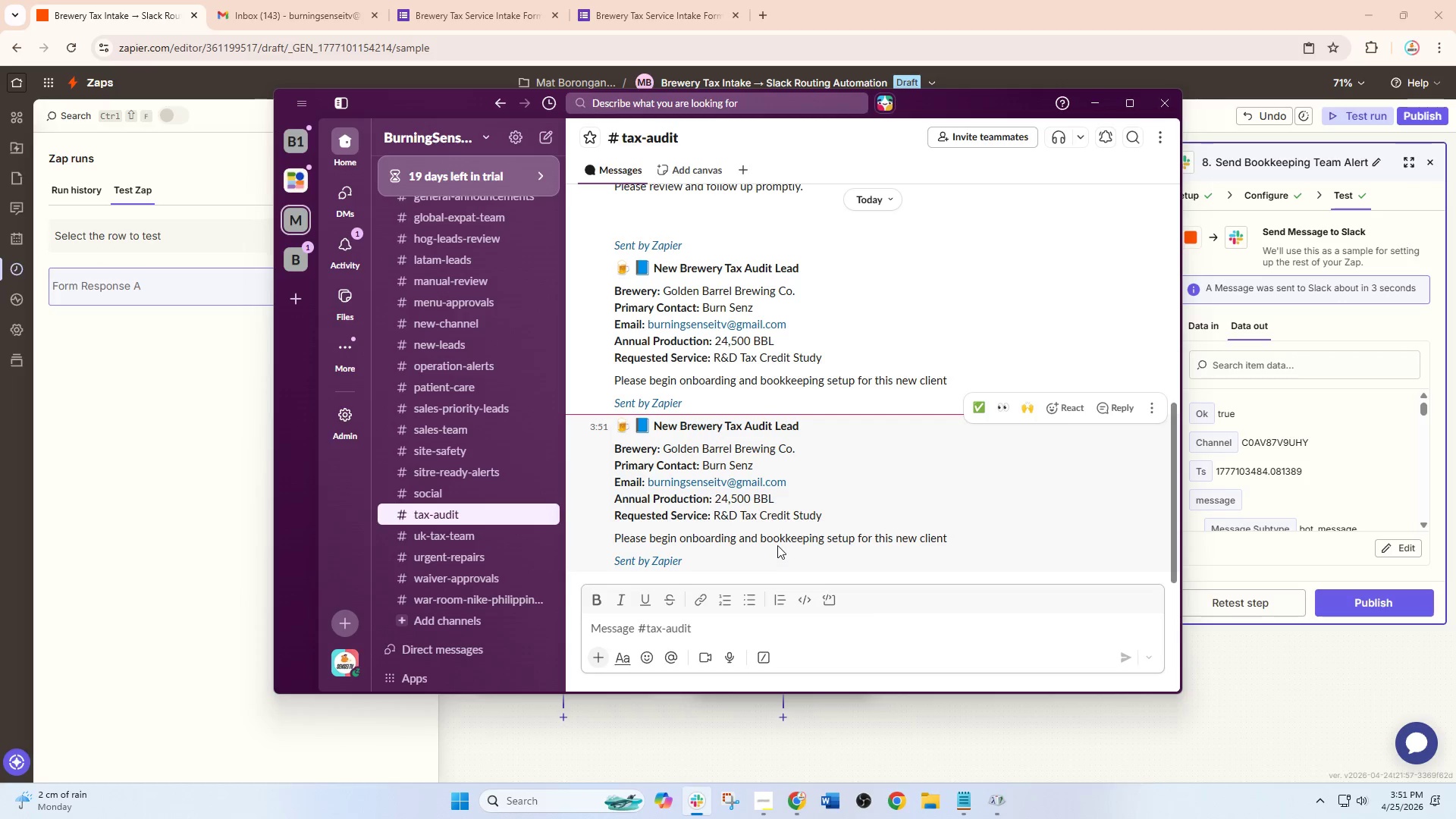 
scroll: coordinate [758, 498], scroll_direction: down, amount: 4.0
 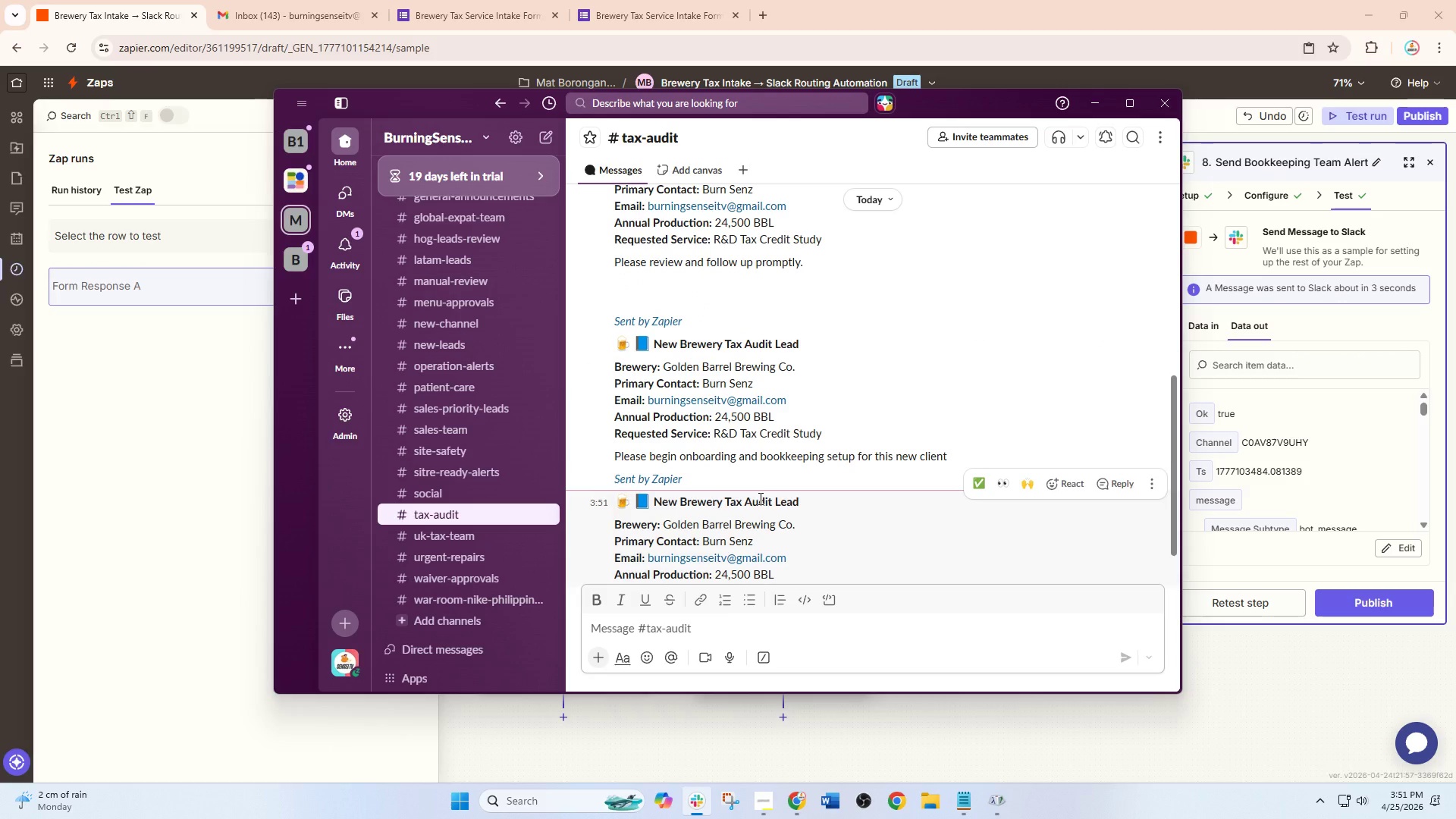 
scroll: coordinate [759, 498], scroll_direction: up, amount: 1.0
 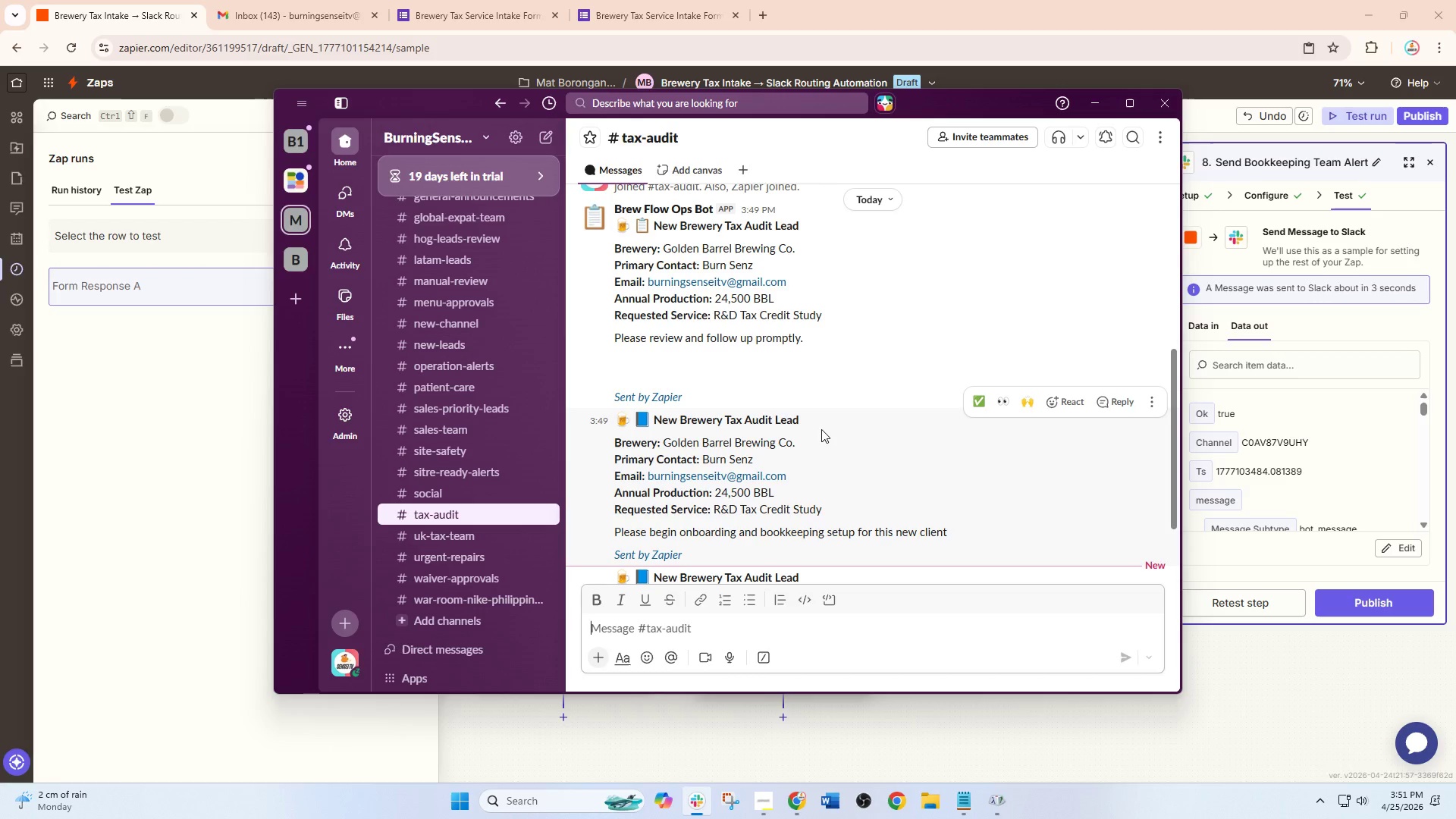 
wait(12.38)
 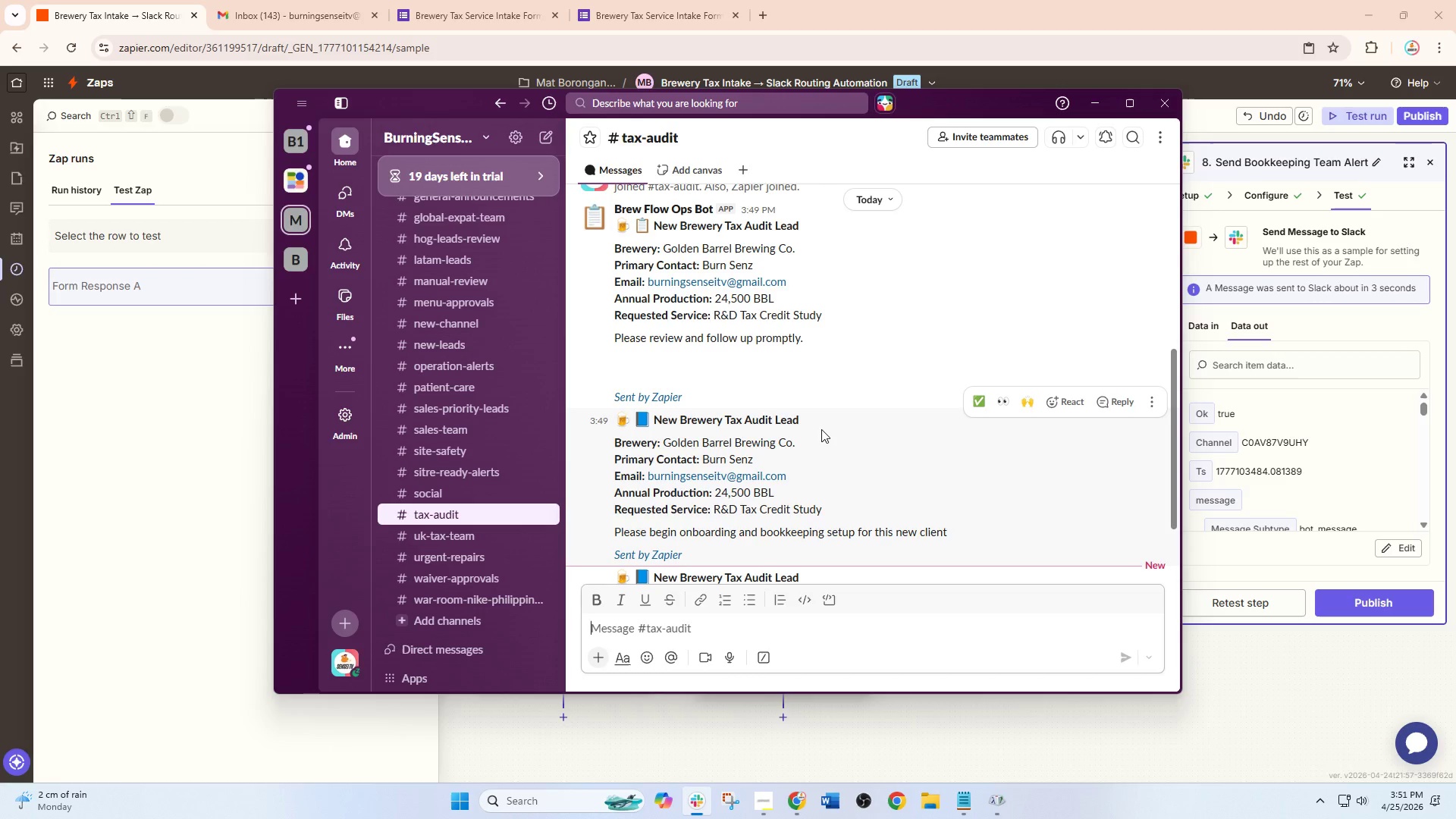 
left_click([797, 802])
 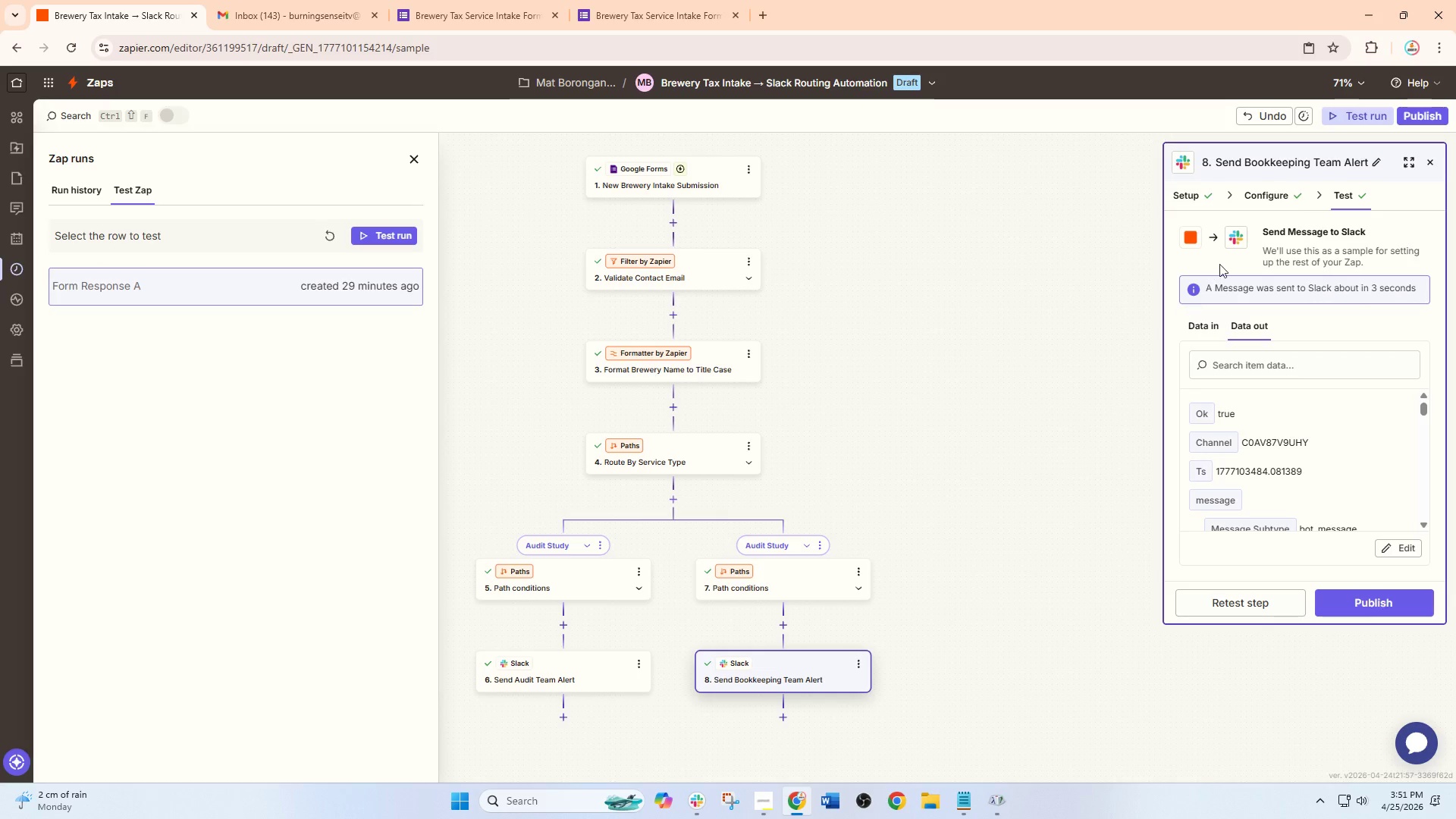 
left_click([1251, 197])
 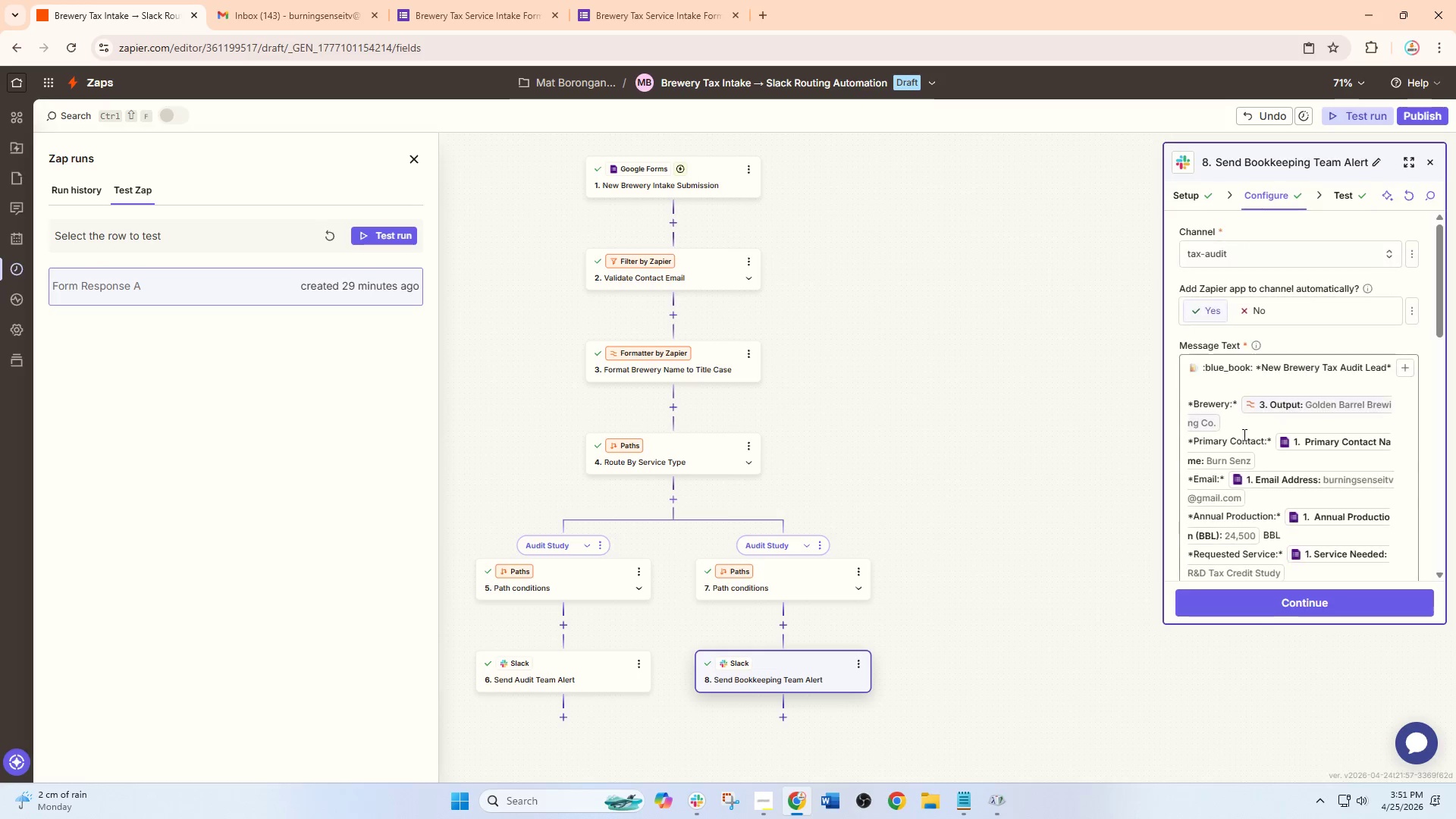 
scroll: coordinate [1241, 444], scroll_direction: down, amount: 7.0
 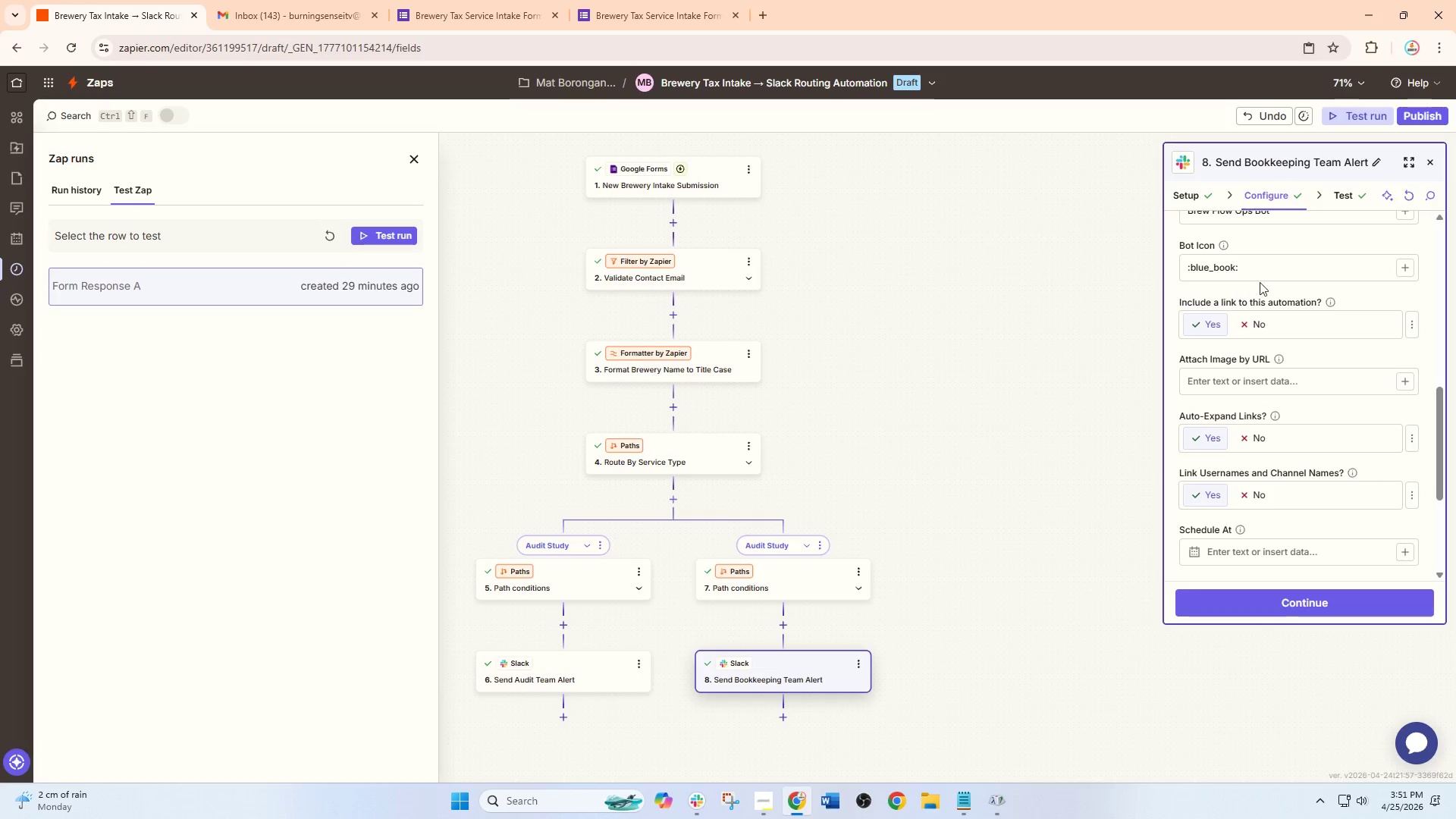 
left_click_drag(start_coordinate=[1273, 268], to_coordinate=[1116, 276])
 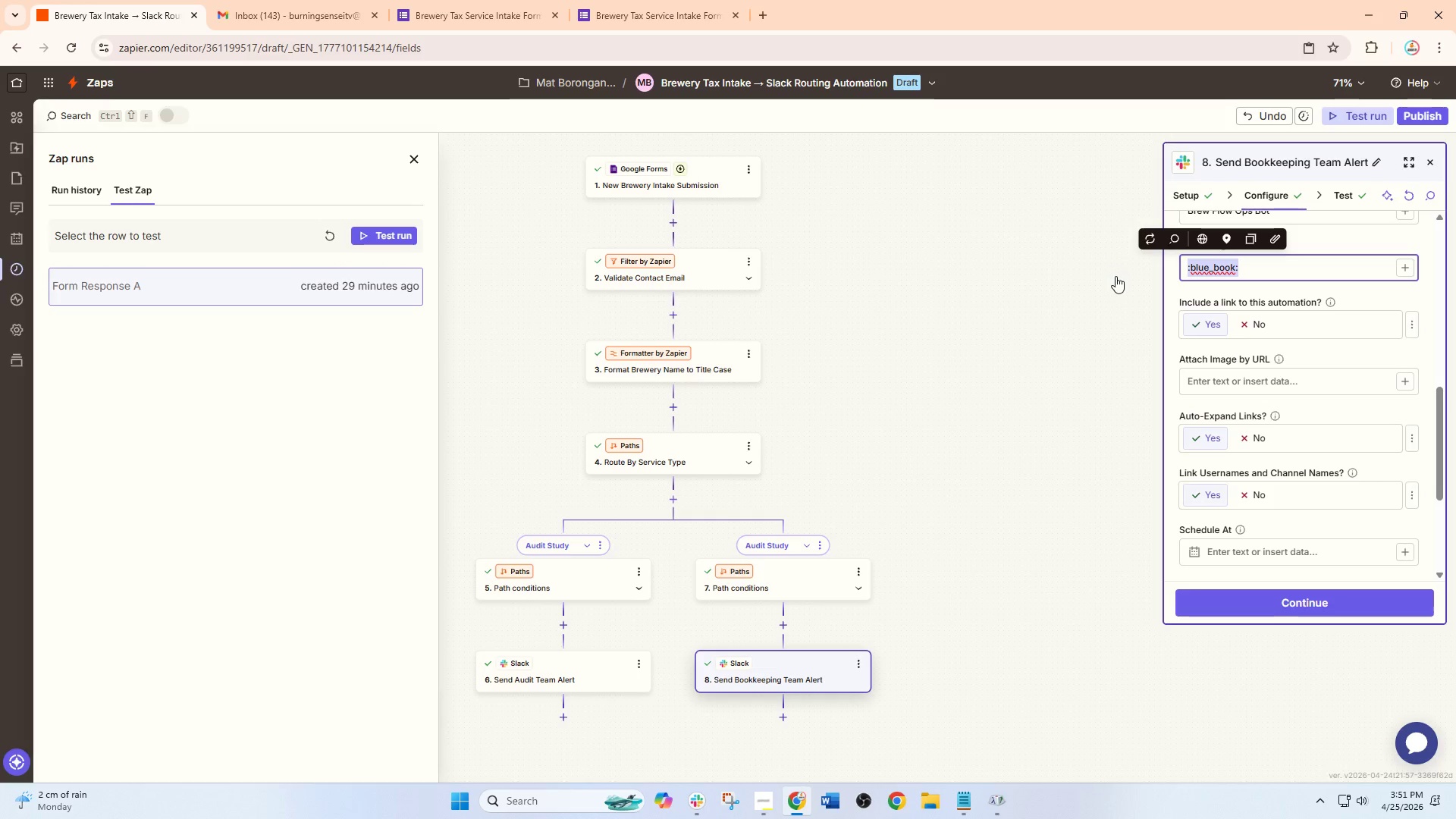 
type(:gera)
key(Backspace)
key(Backspace)
type(ar:)
 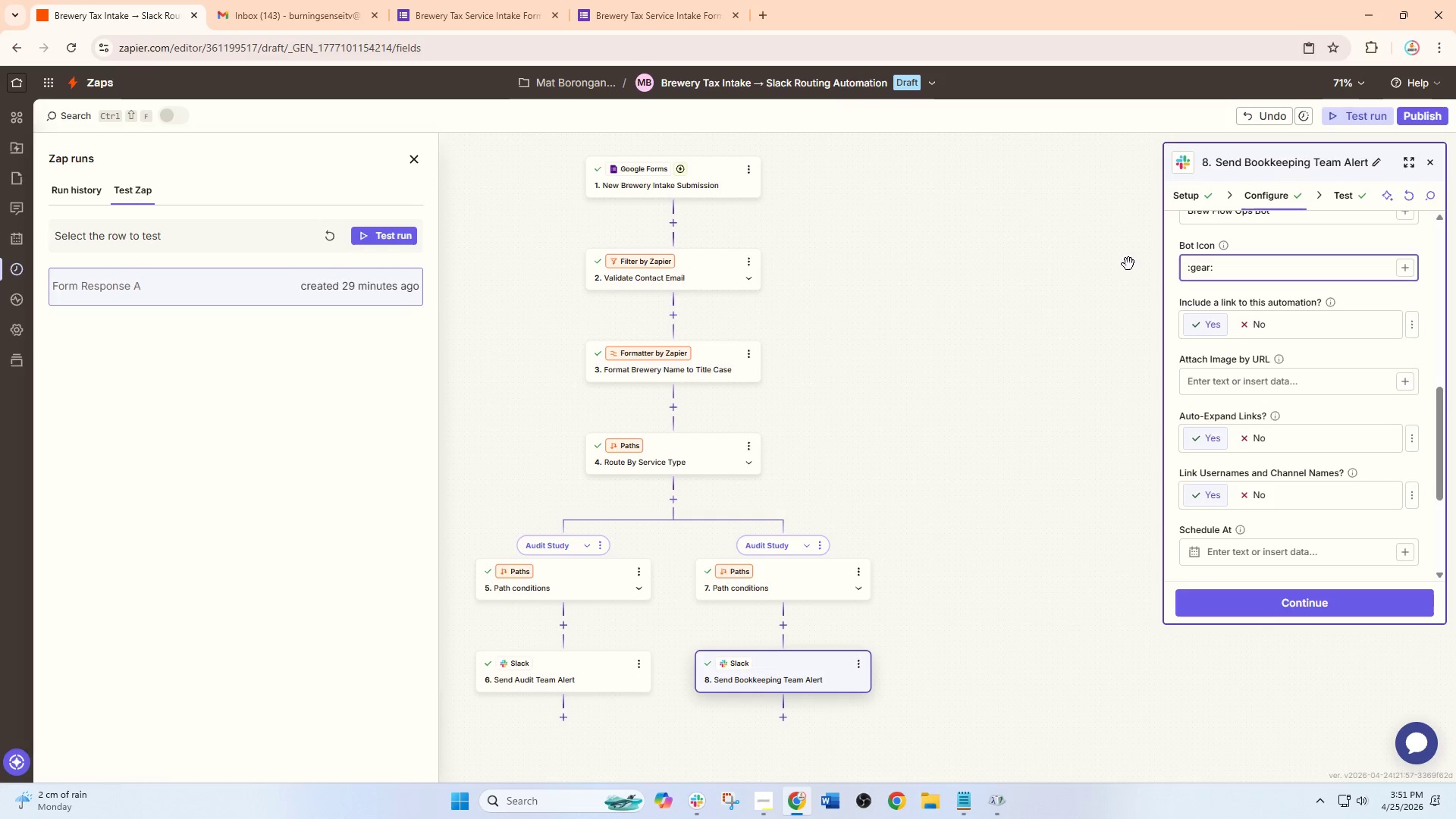 
left_click([1287, 598])
 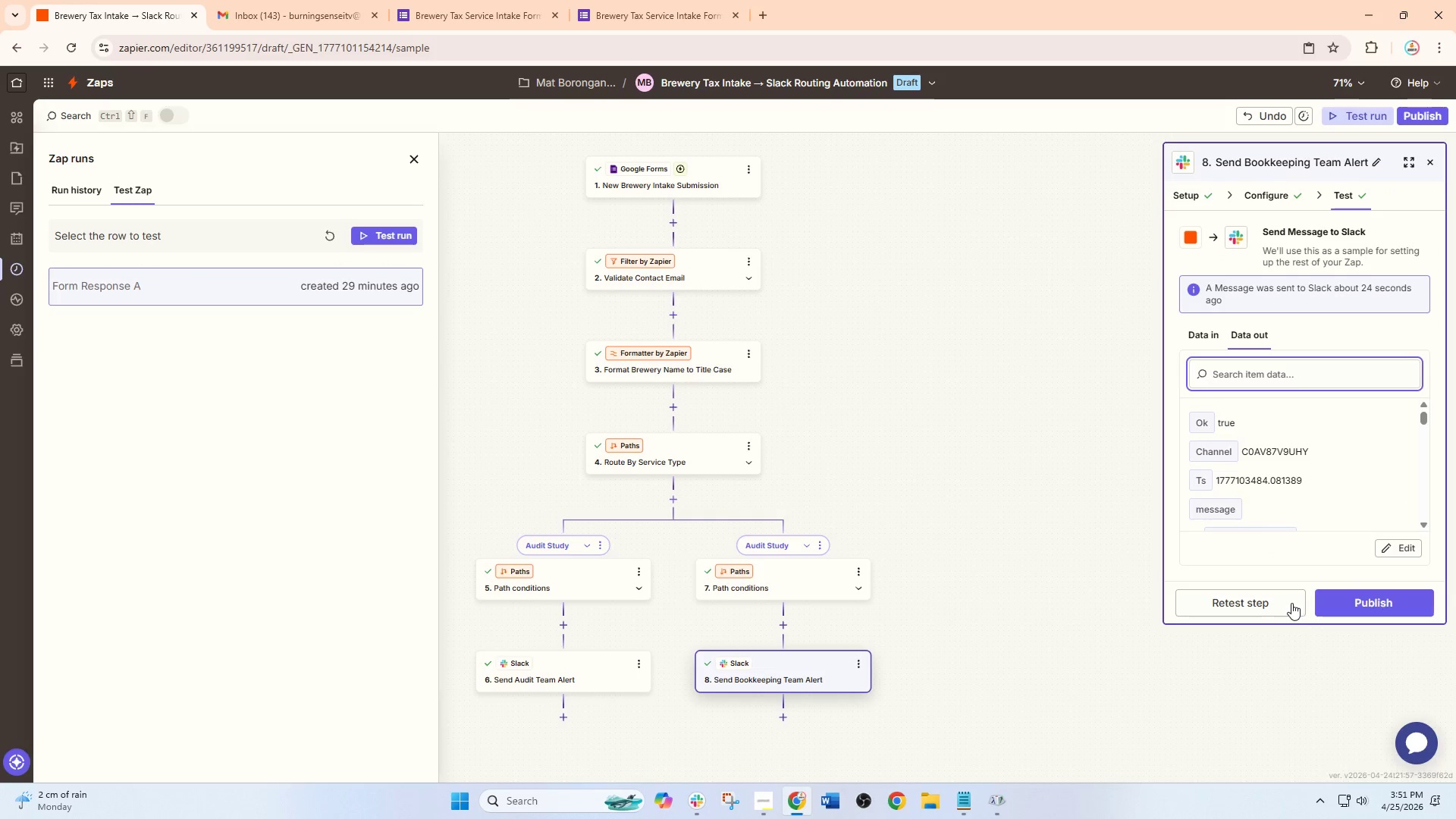 
left_click([1289, 603])
 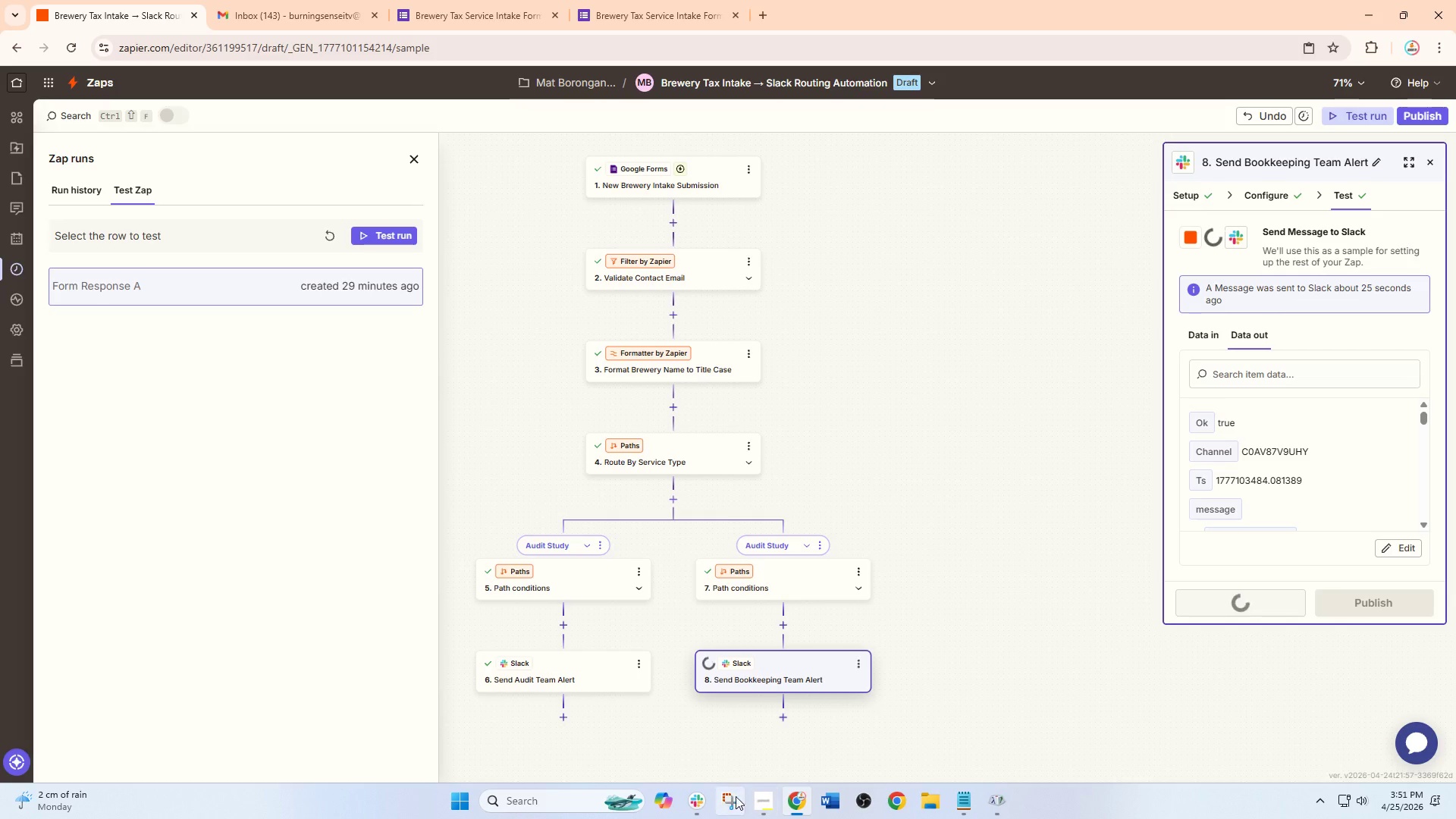 
left_click([692, 803])
 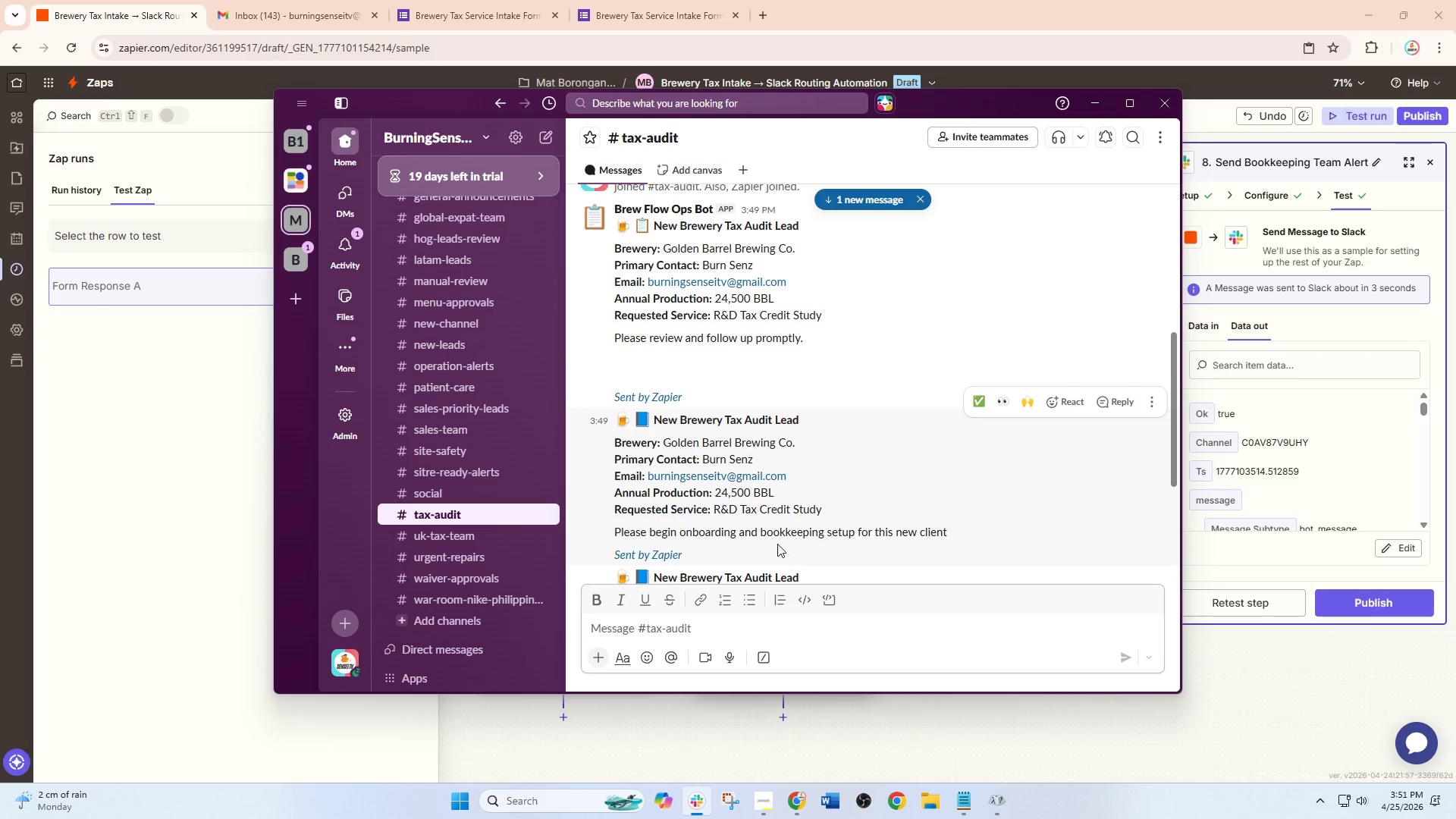 
scroll: coordinate [777, 544], scroll_direction: down, amount: 9.0
 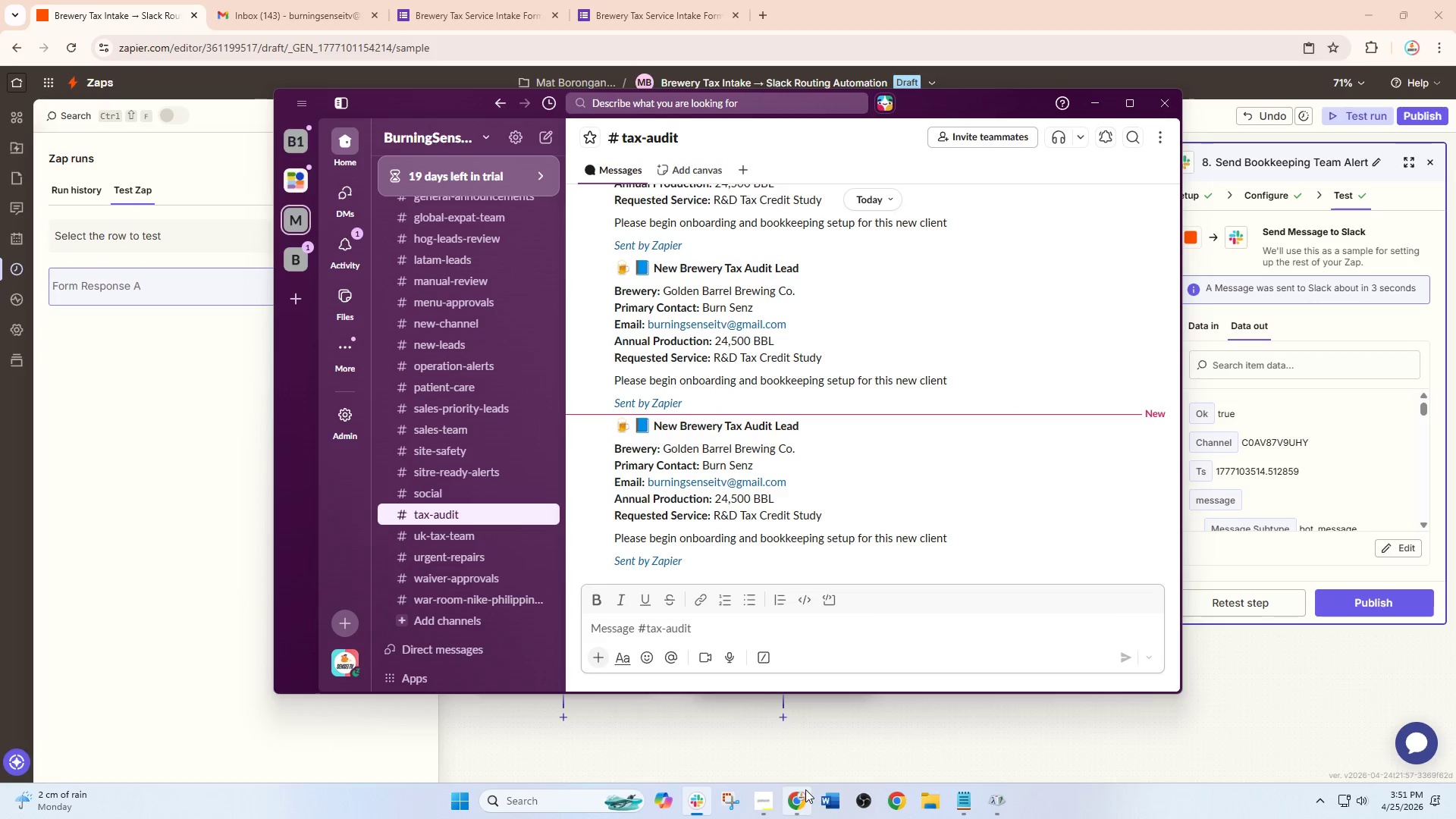 
left_click([797, 797])
 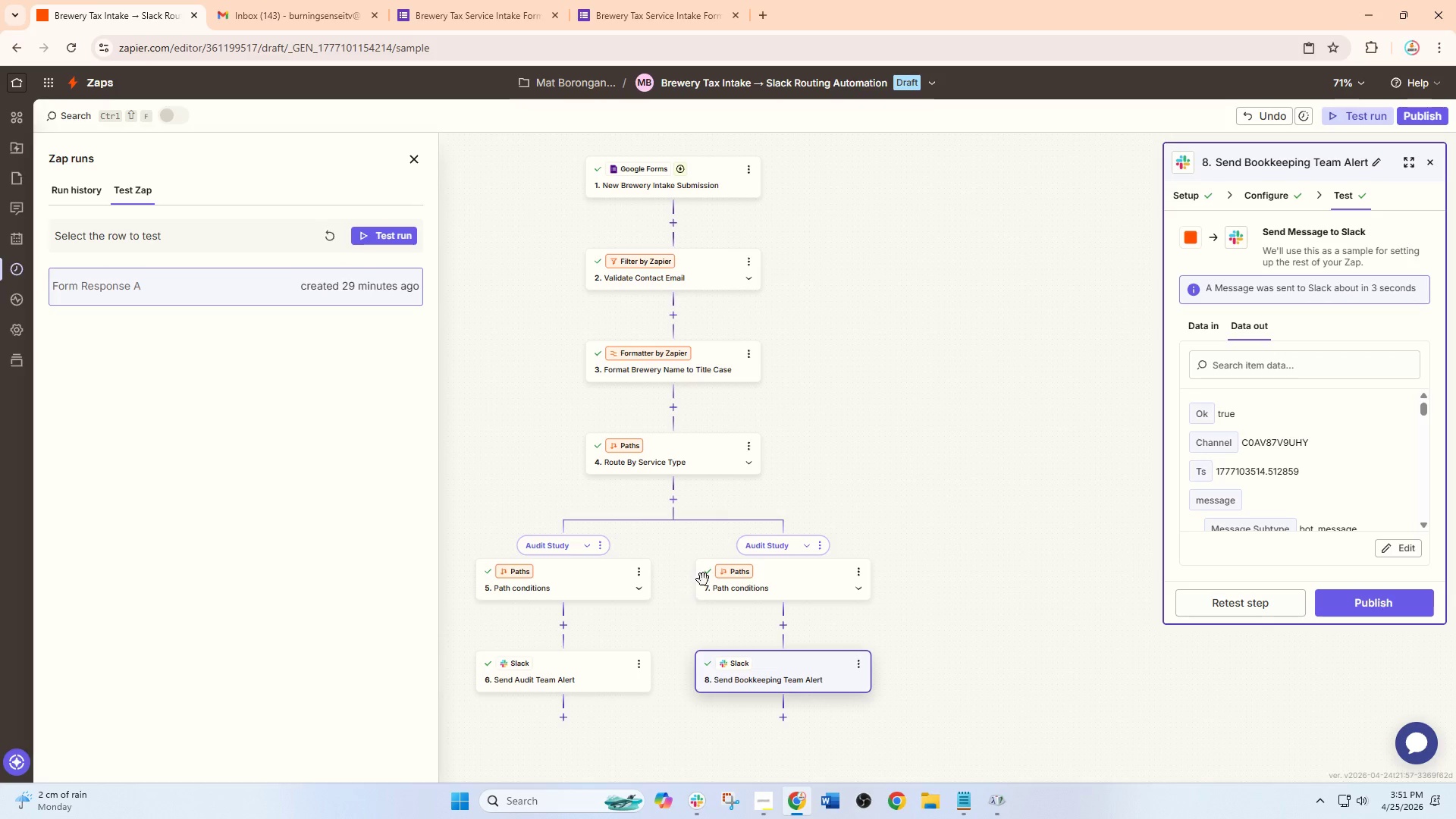 
scroll: coordinate [746, 578], scroll_direction: down, amount: 5.0
 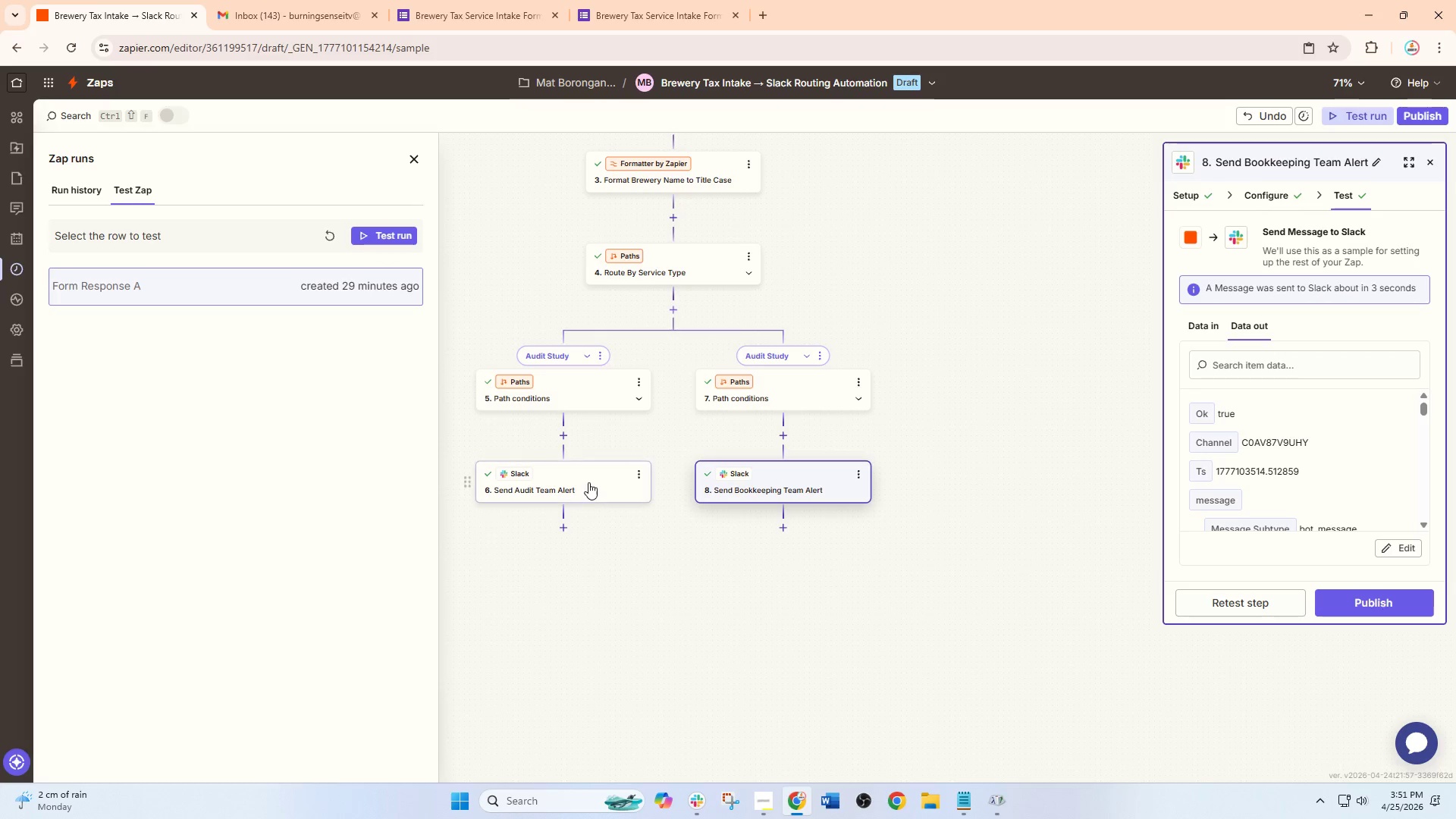 
left_click([588, 482])
 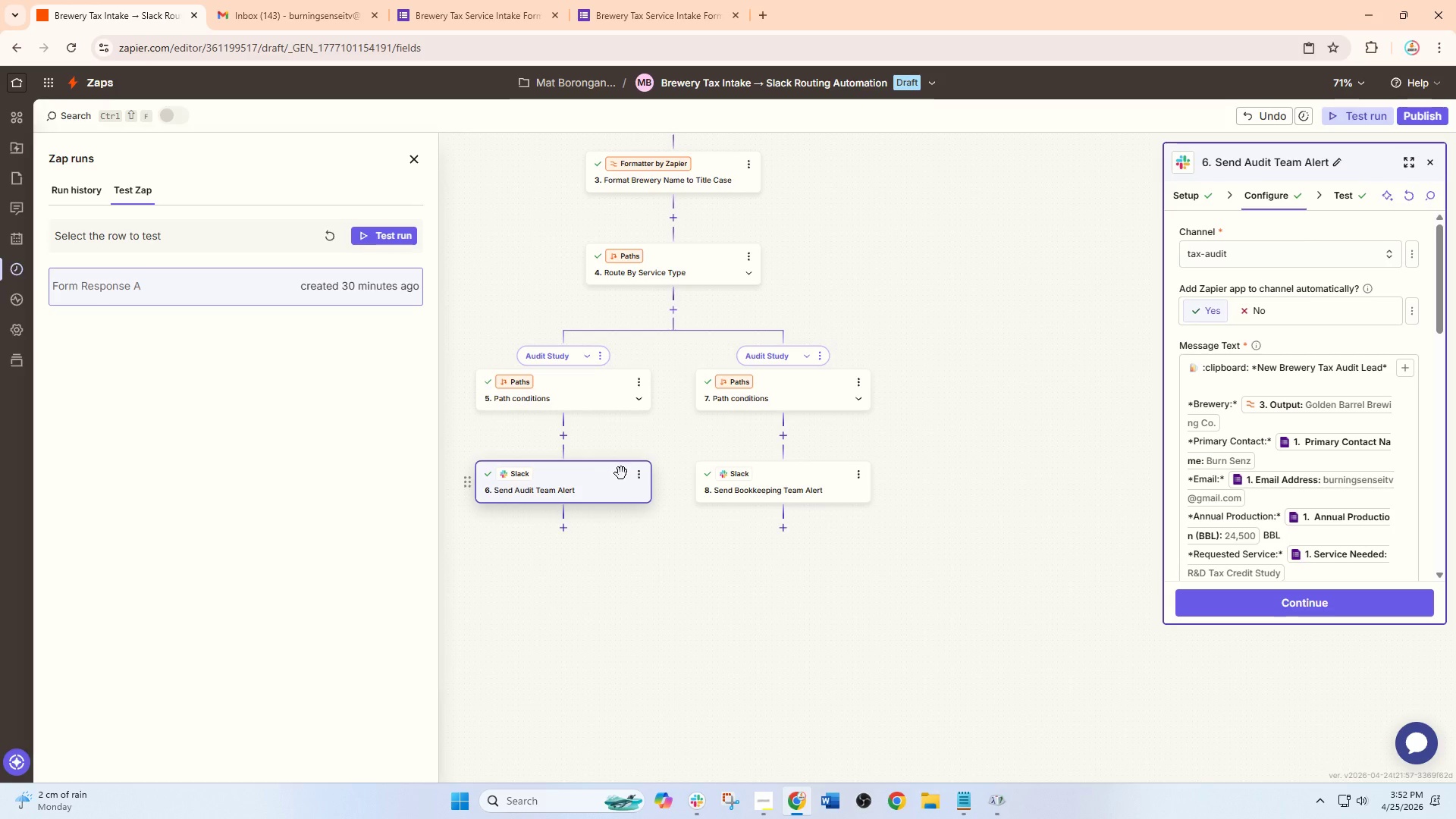 
left_click([640, 478])
 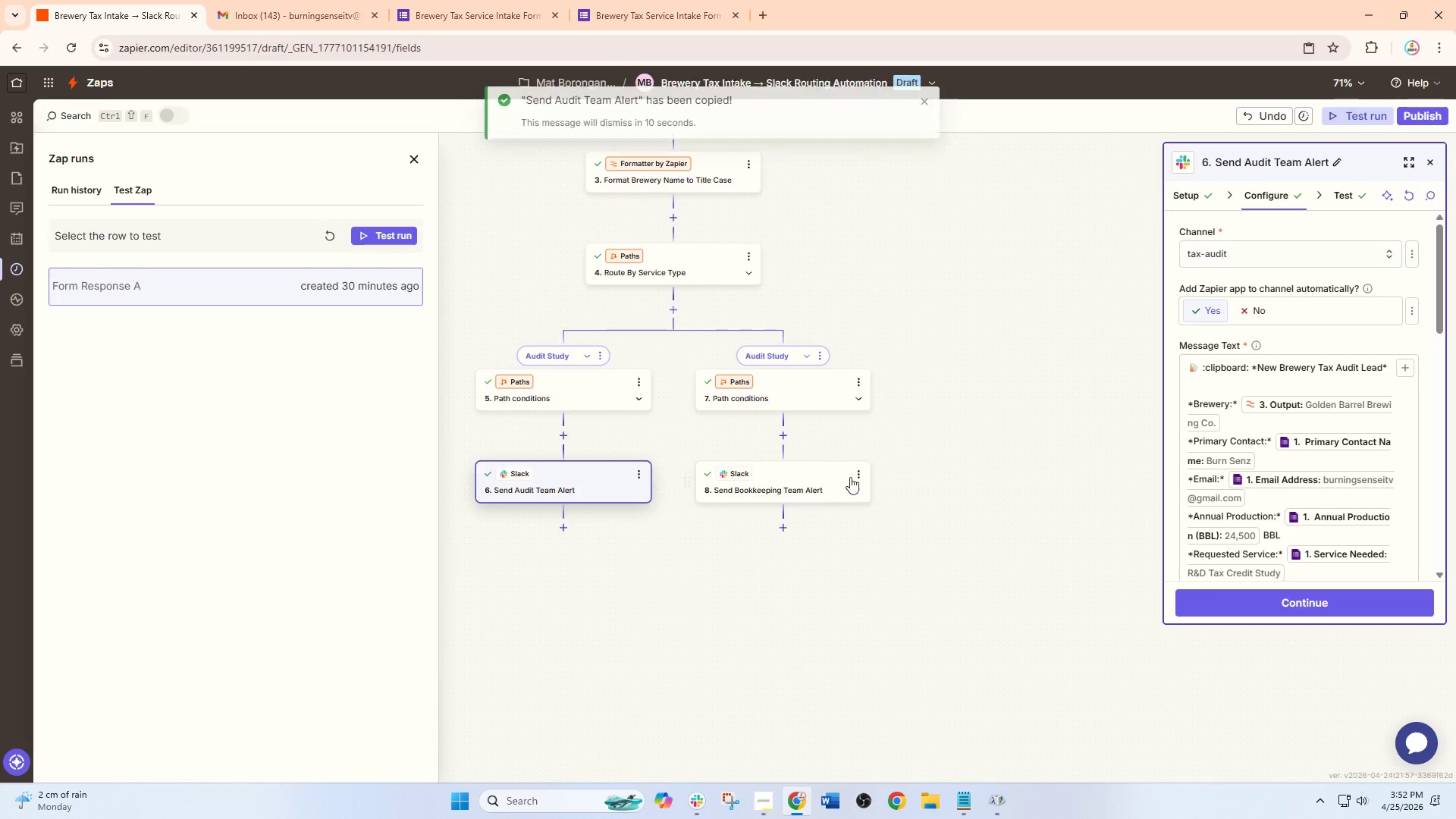 
left_click([861, 475])
 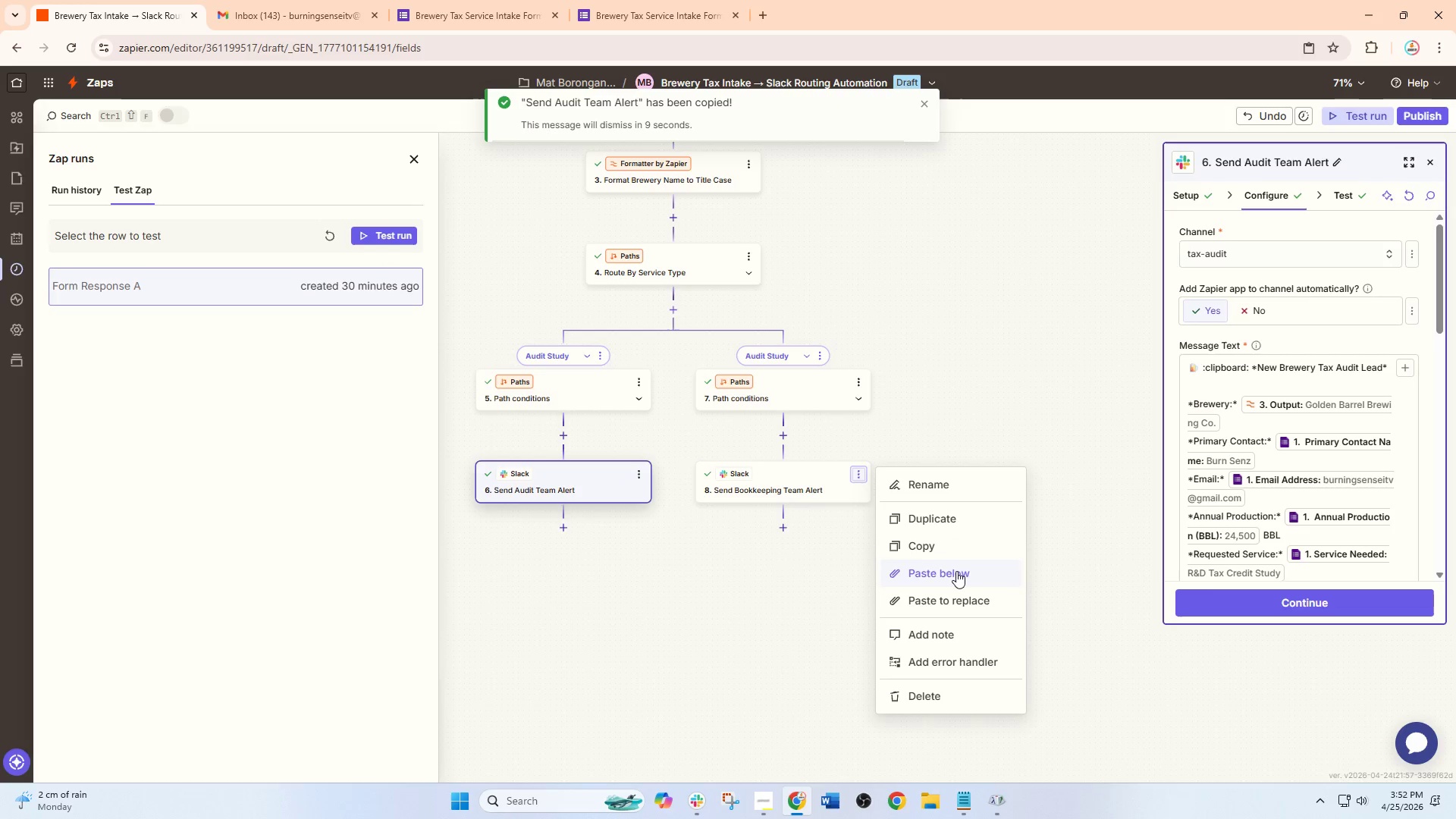 
left_click([957, 596])
 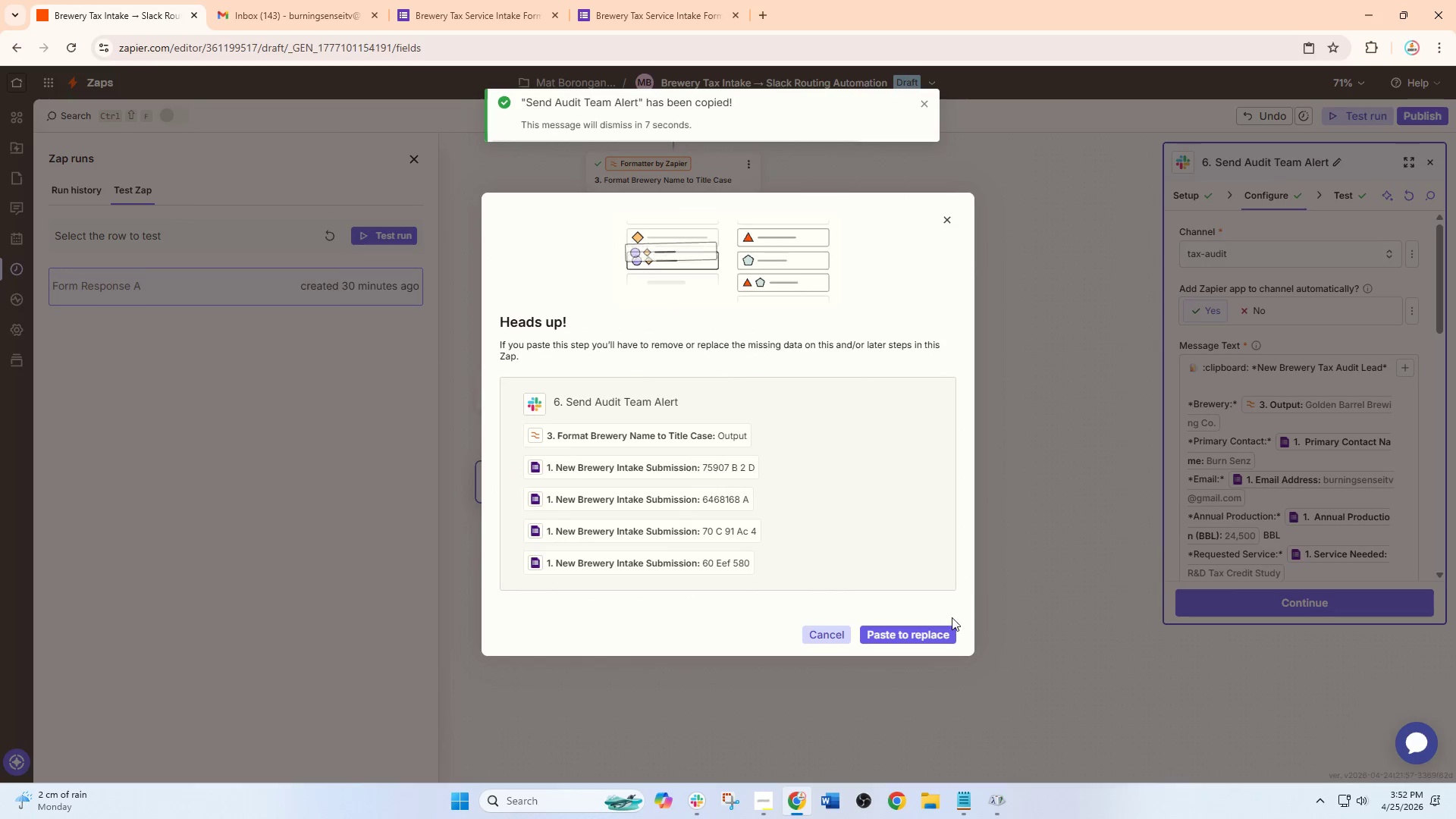 
left_click([937, 629])
 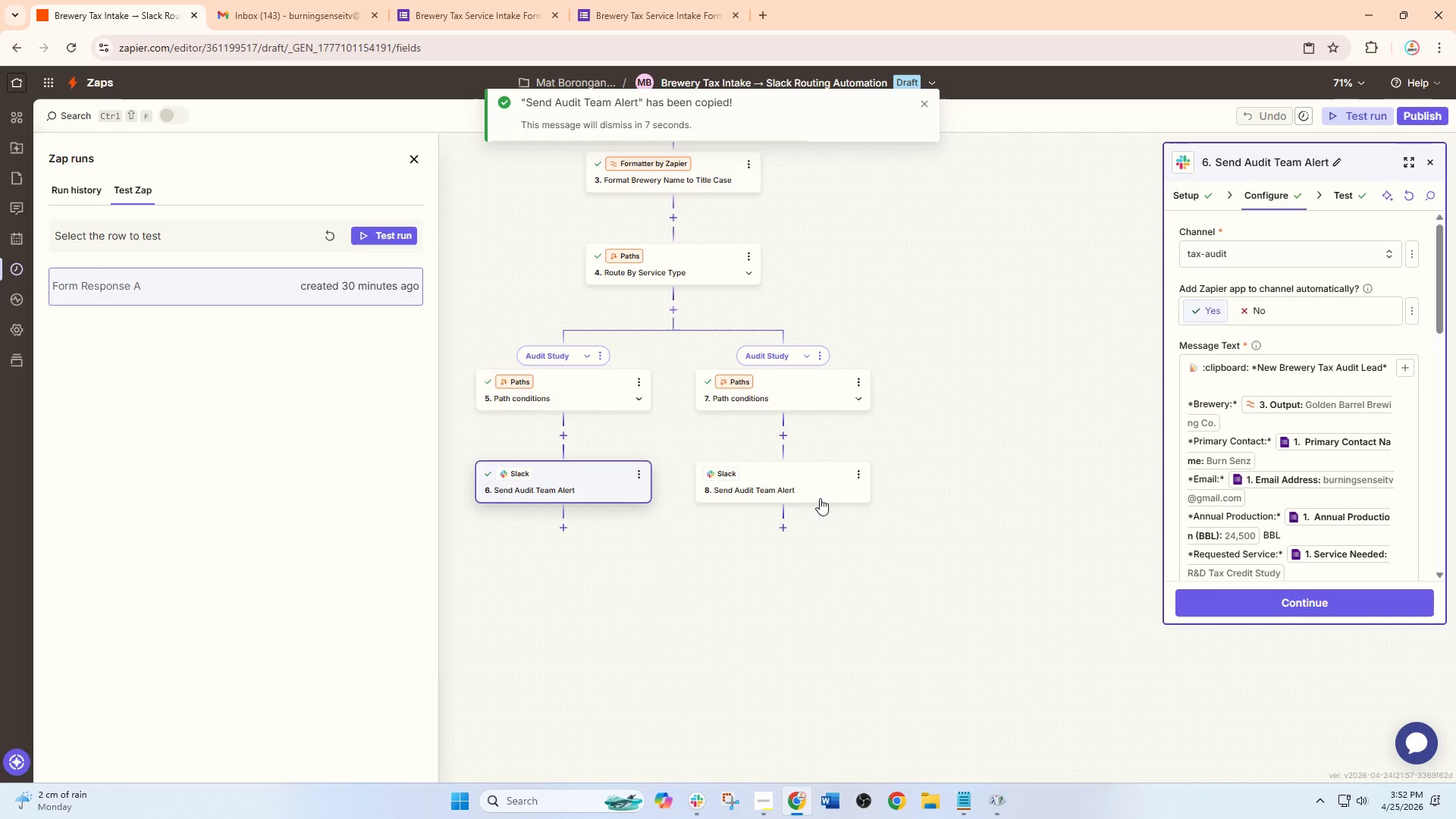 
left_click([802, 489])
 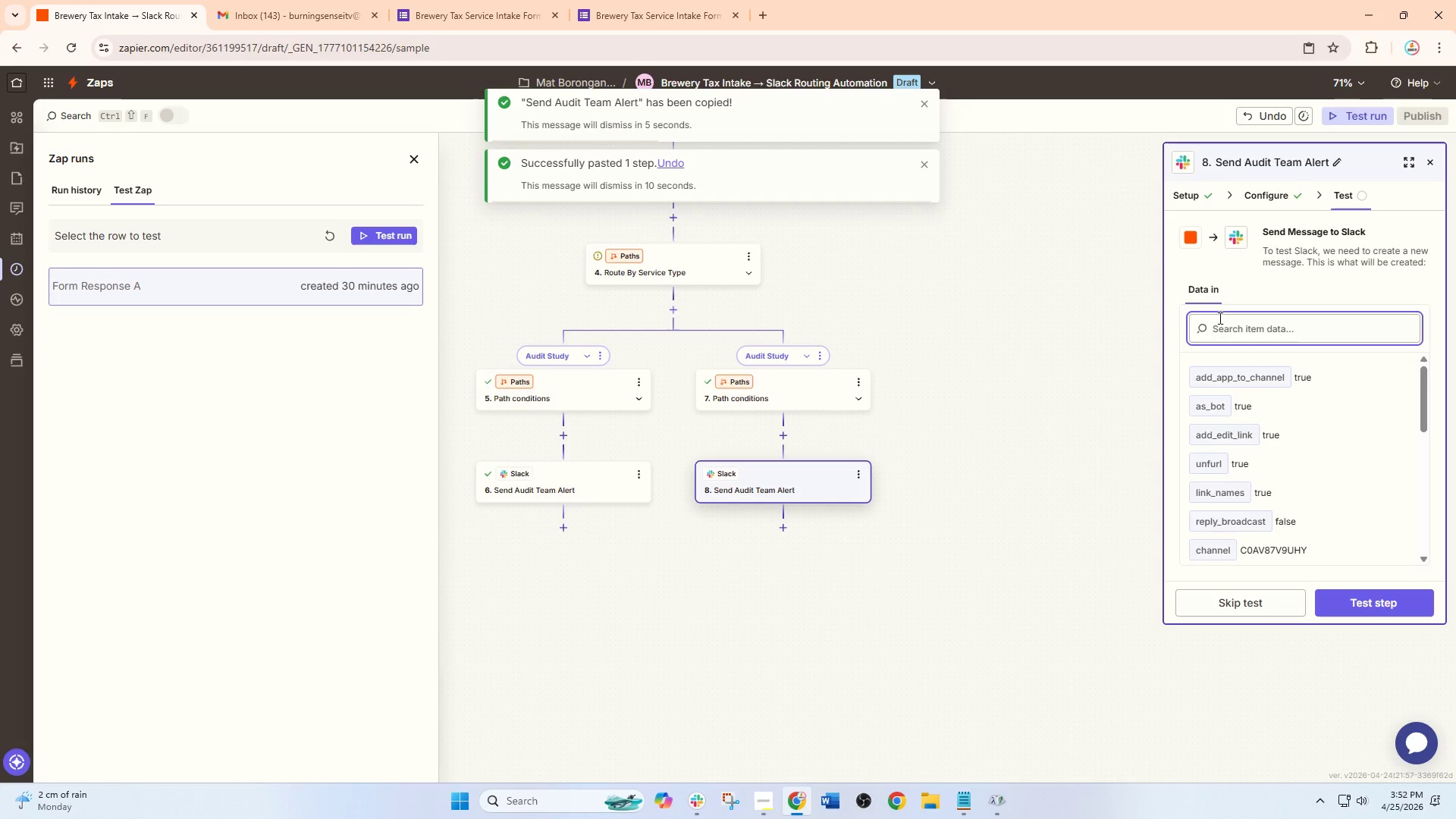 
left_click([1258, 202])
 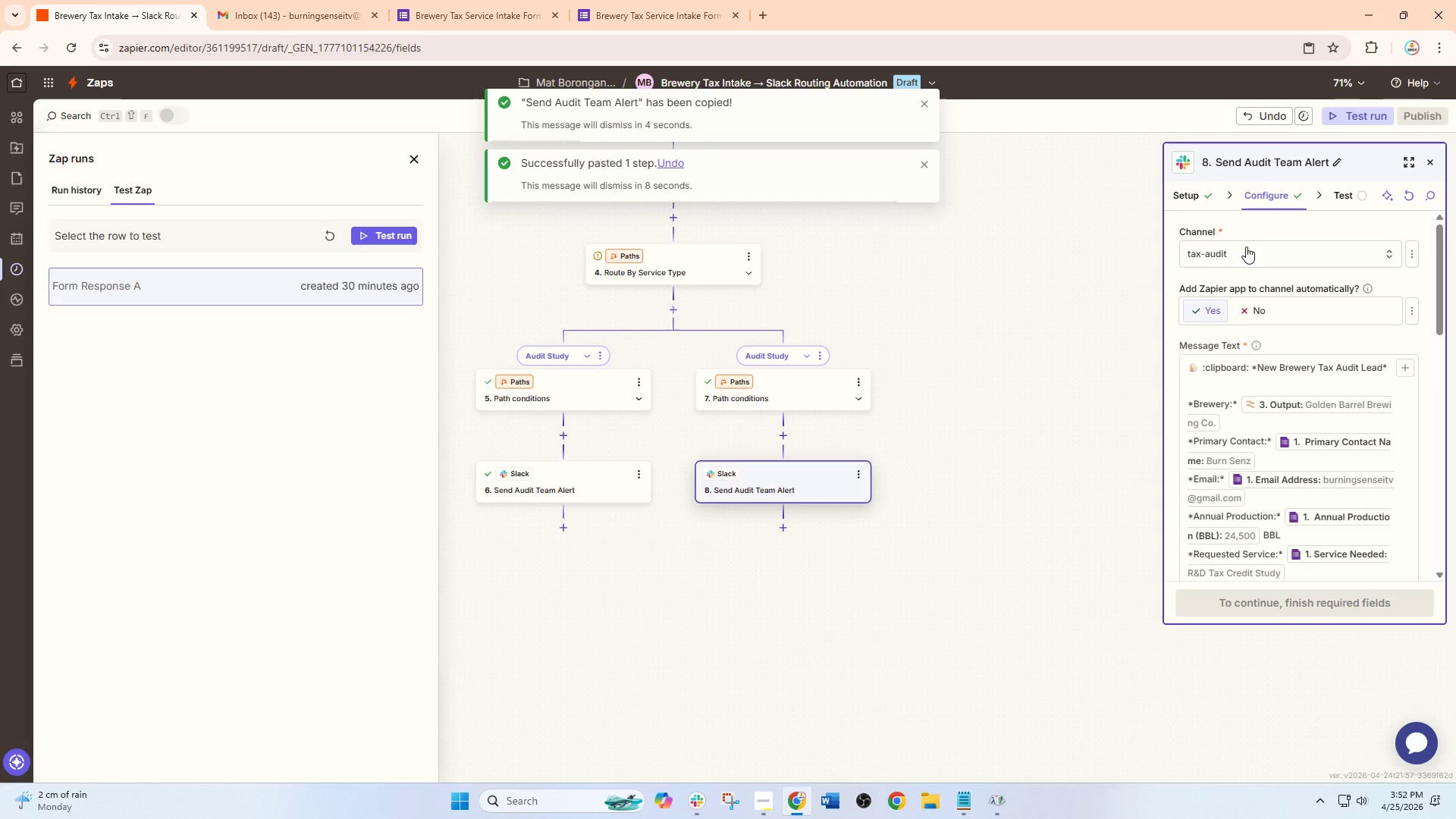 
left_click([1243, 255])
 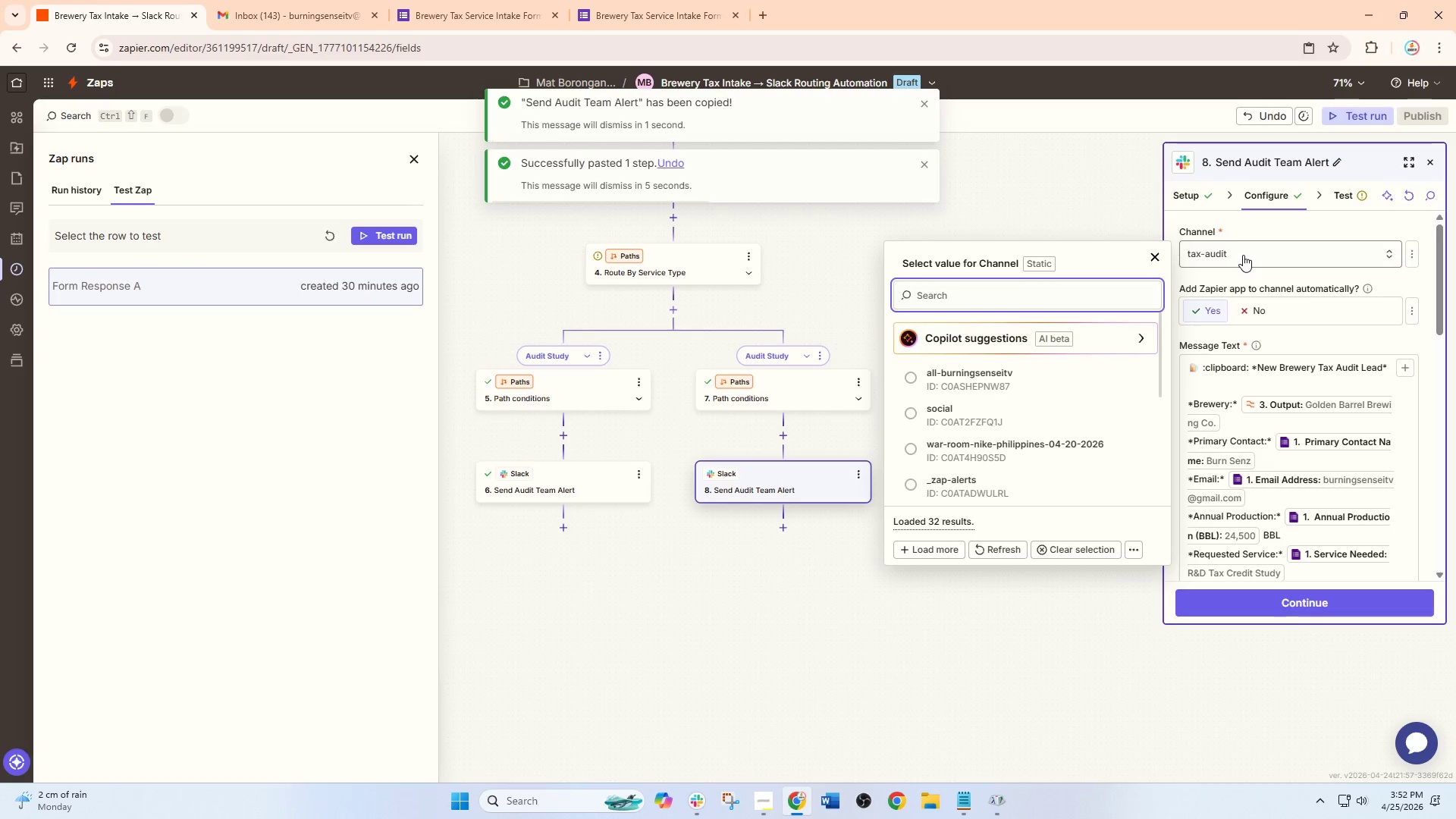 
type(clie)
 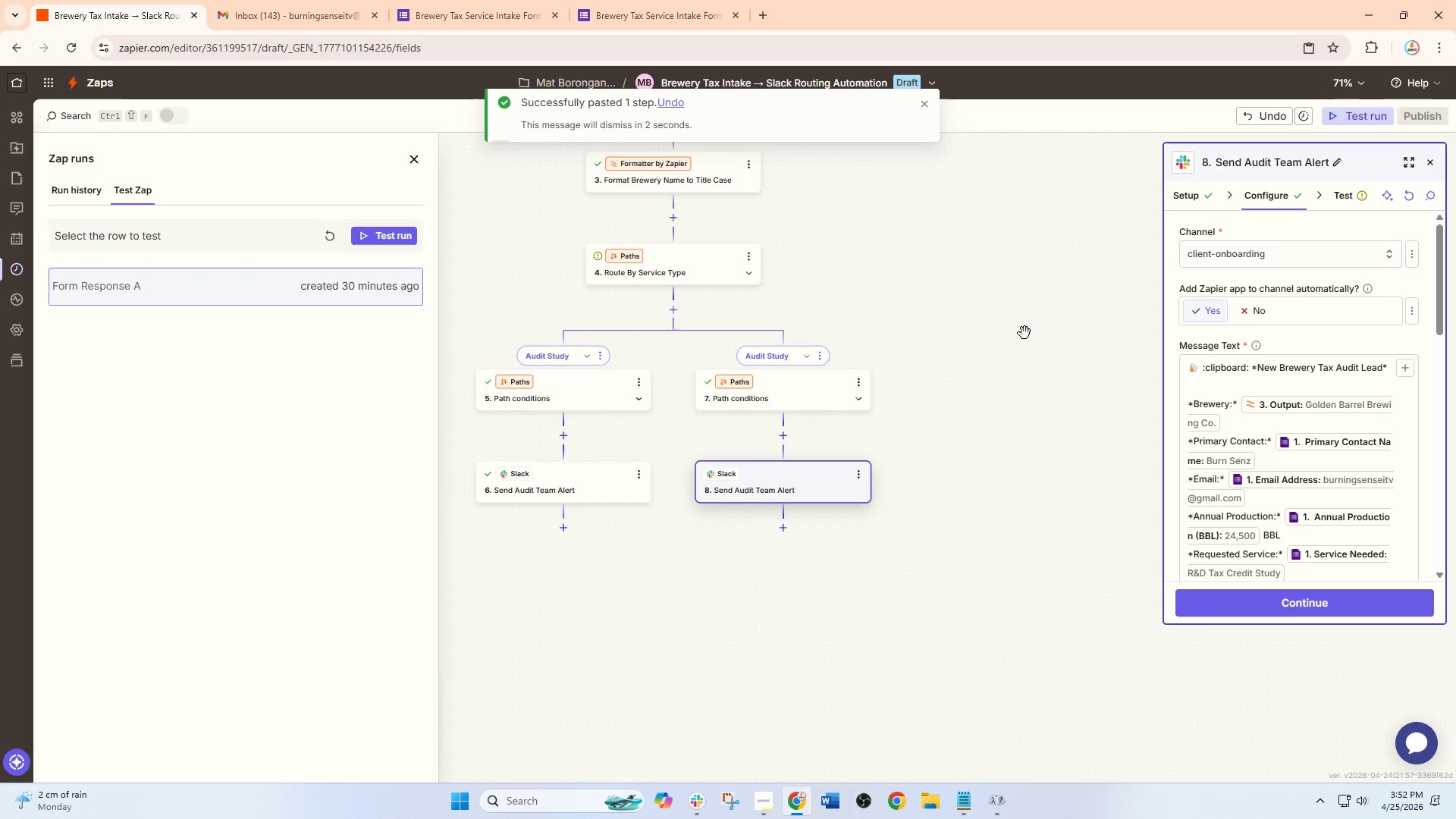 
scroll: coordinate [1250, 456], scroll_direction: down, amount: 2.0
 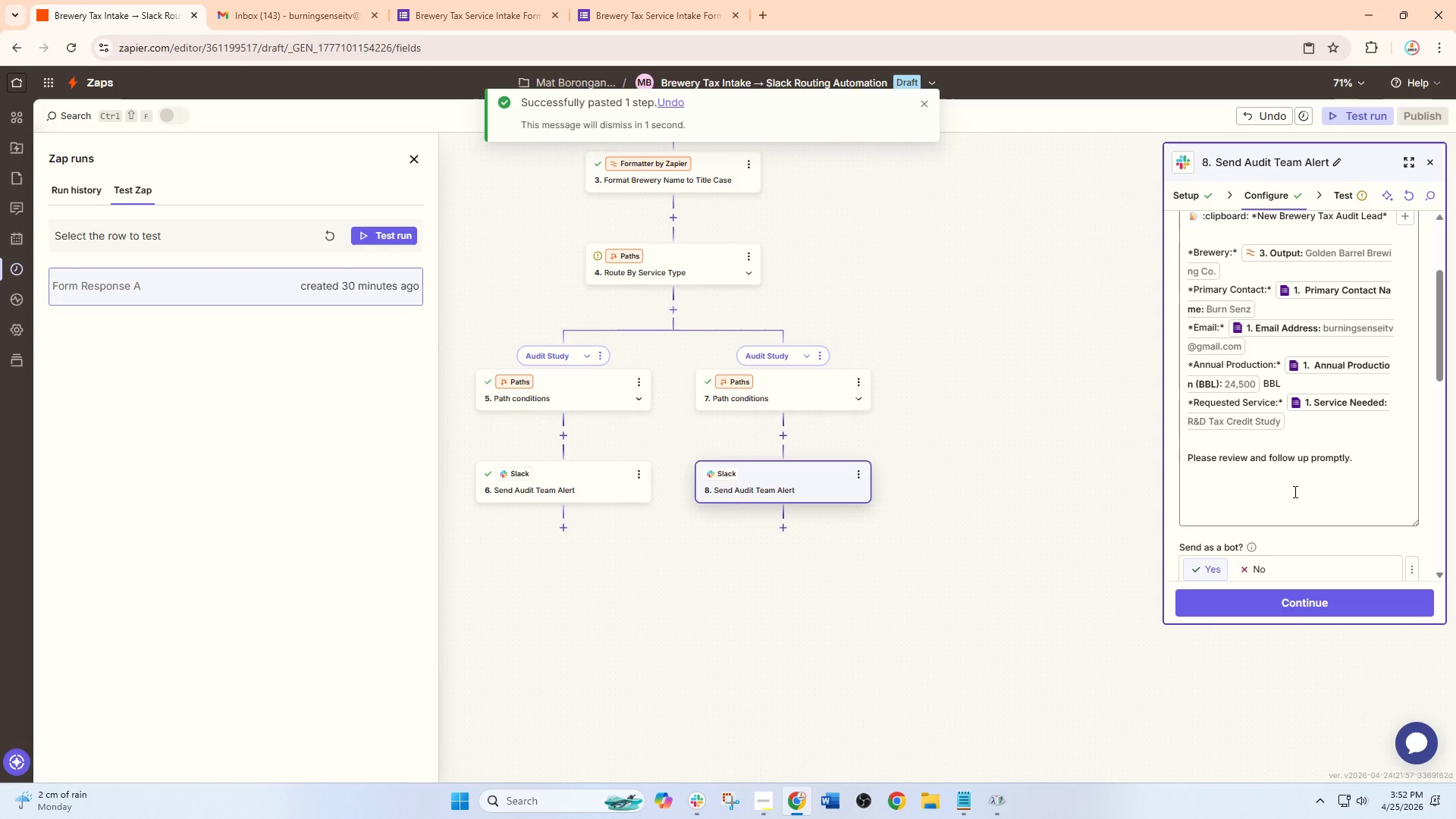 
left_click([1337, 496])
 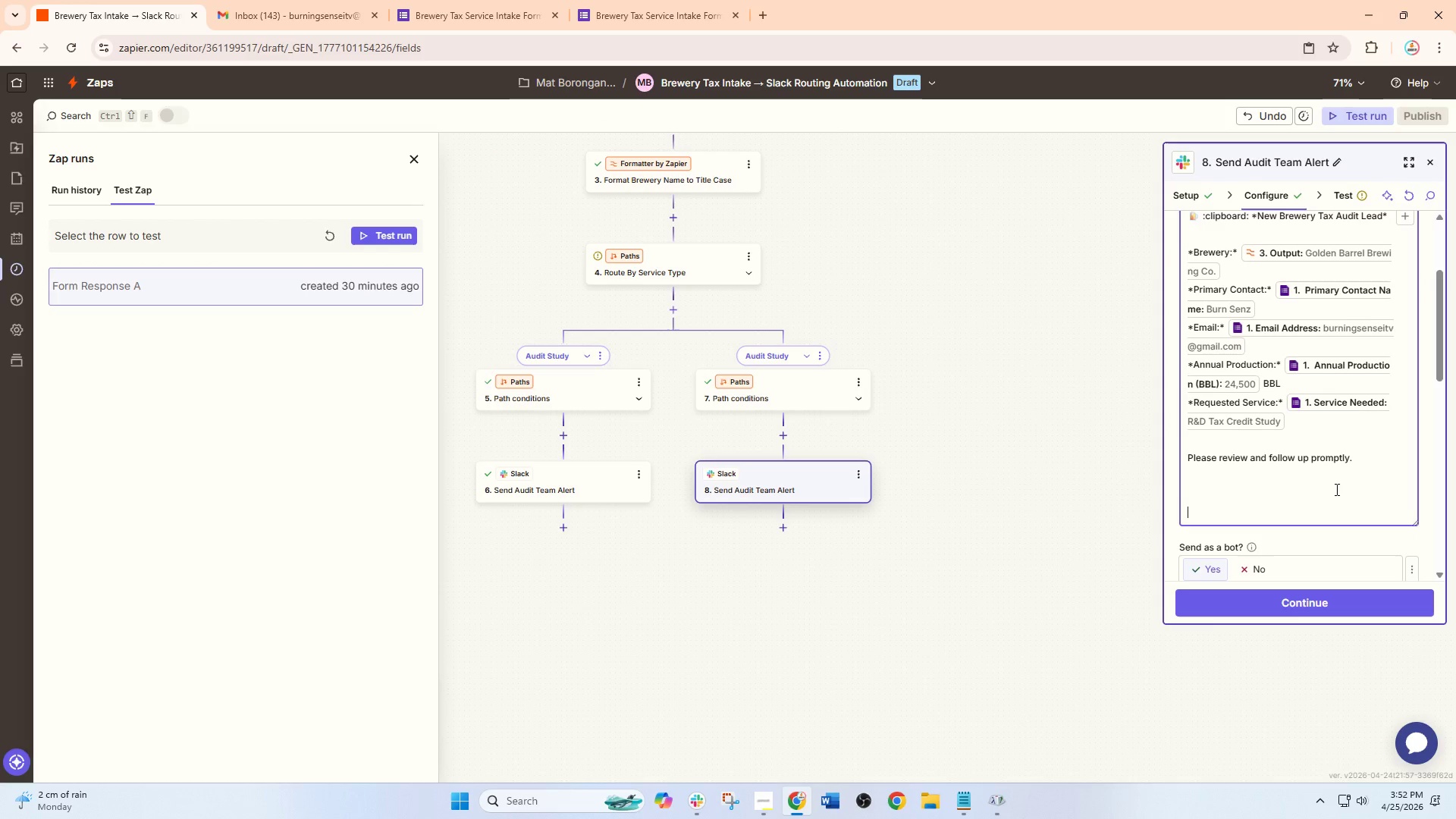 
key(Backspace)
 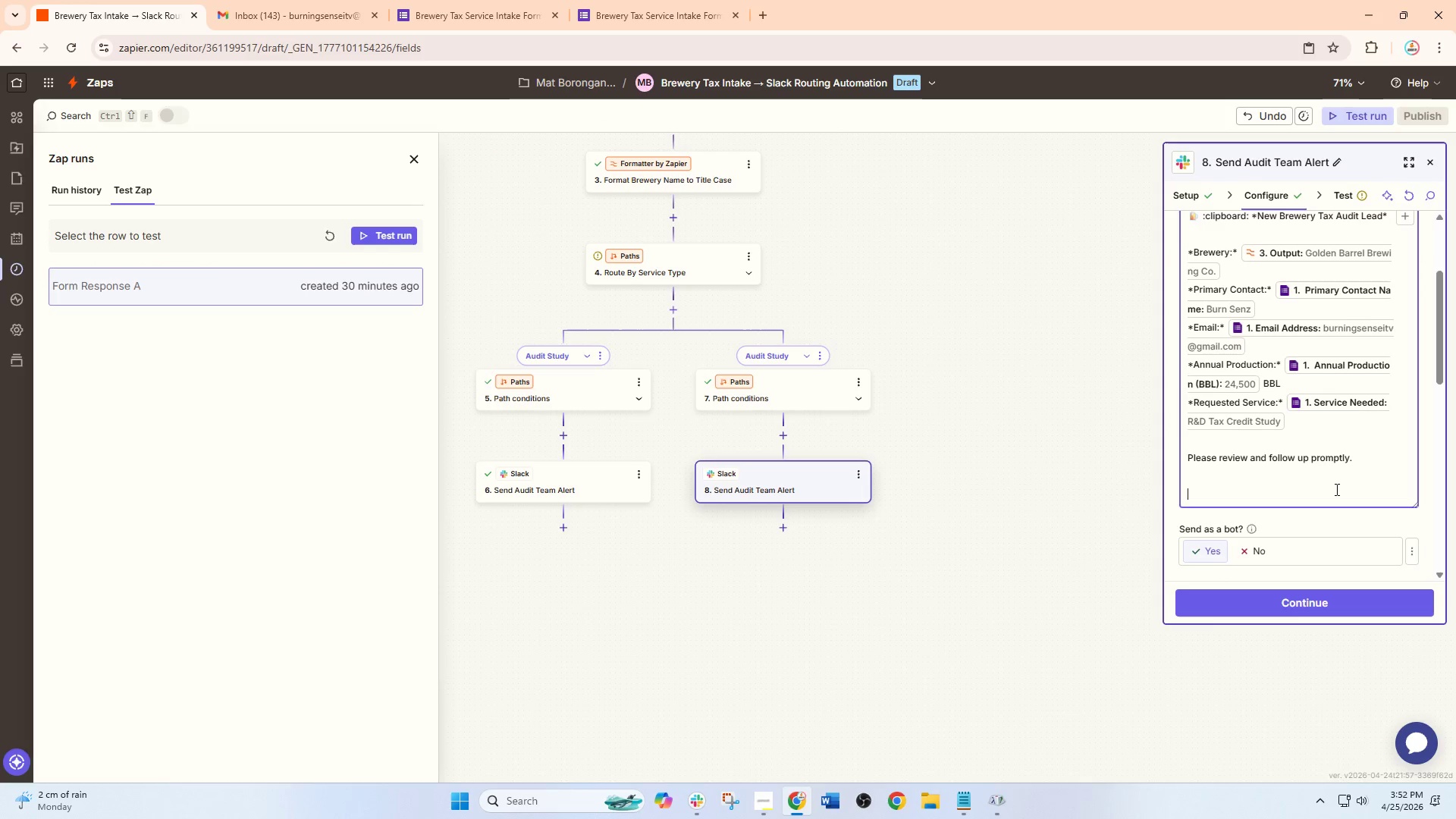 
key(Backspace)
 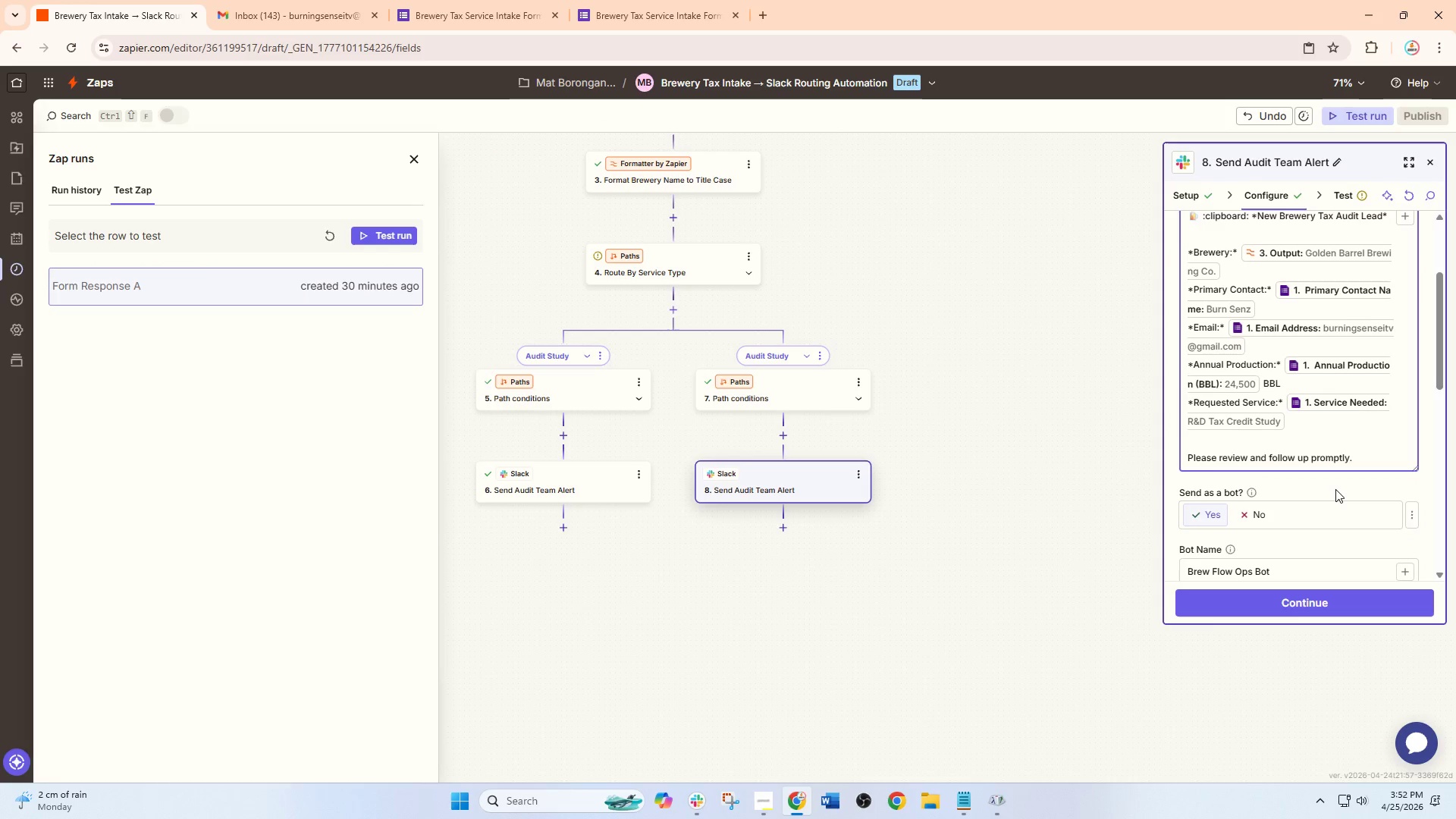 
key(Backspace)
 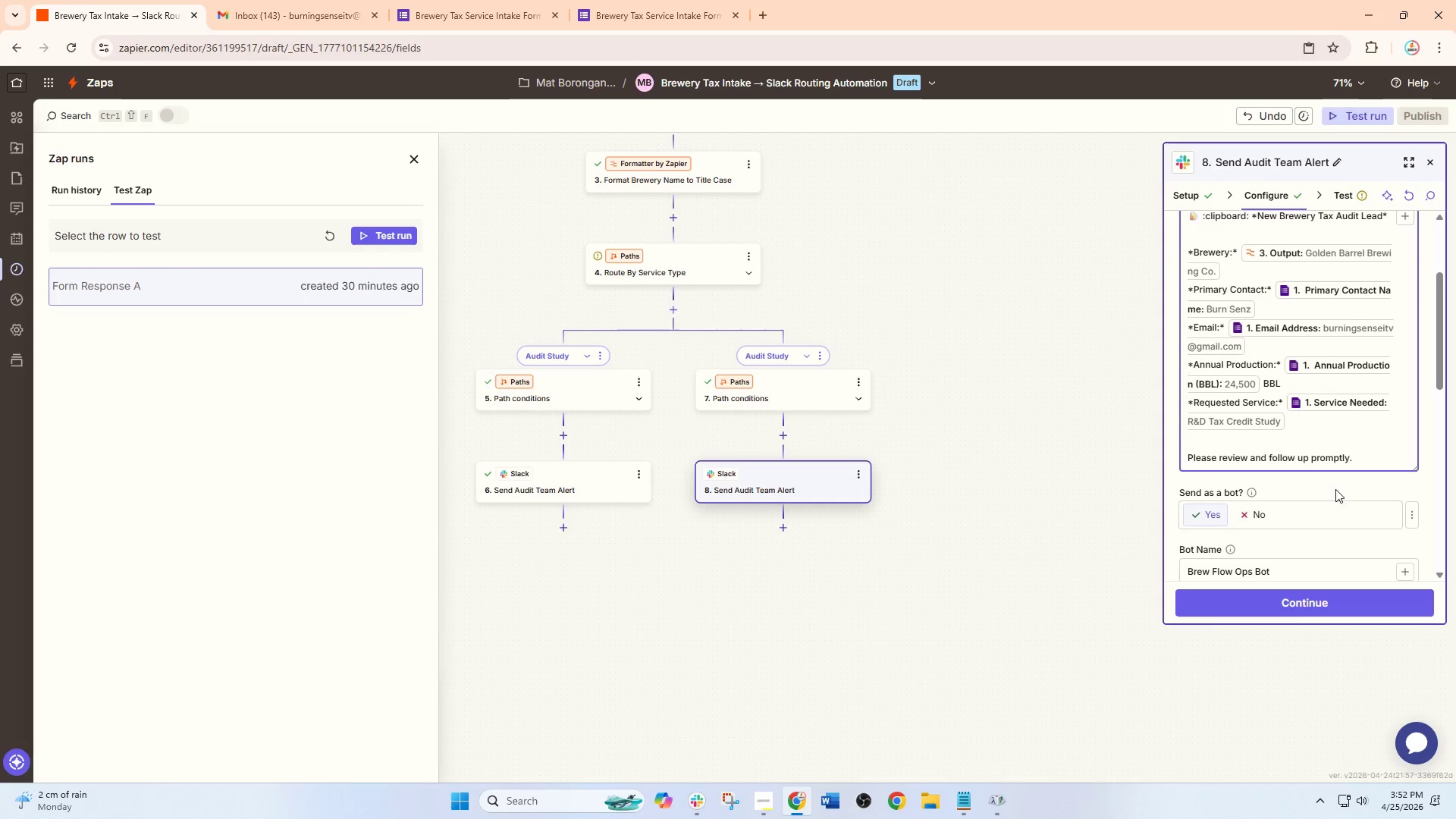 
key(Backspace)
 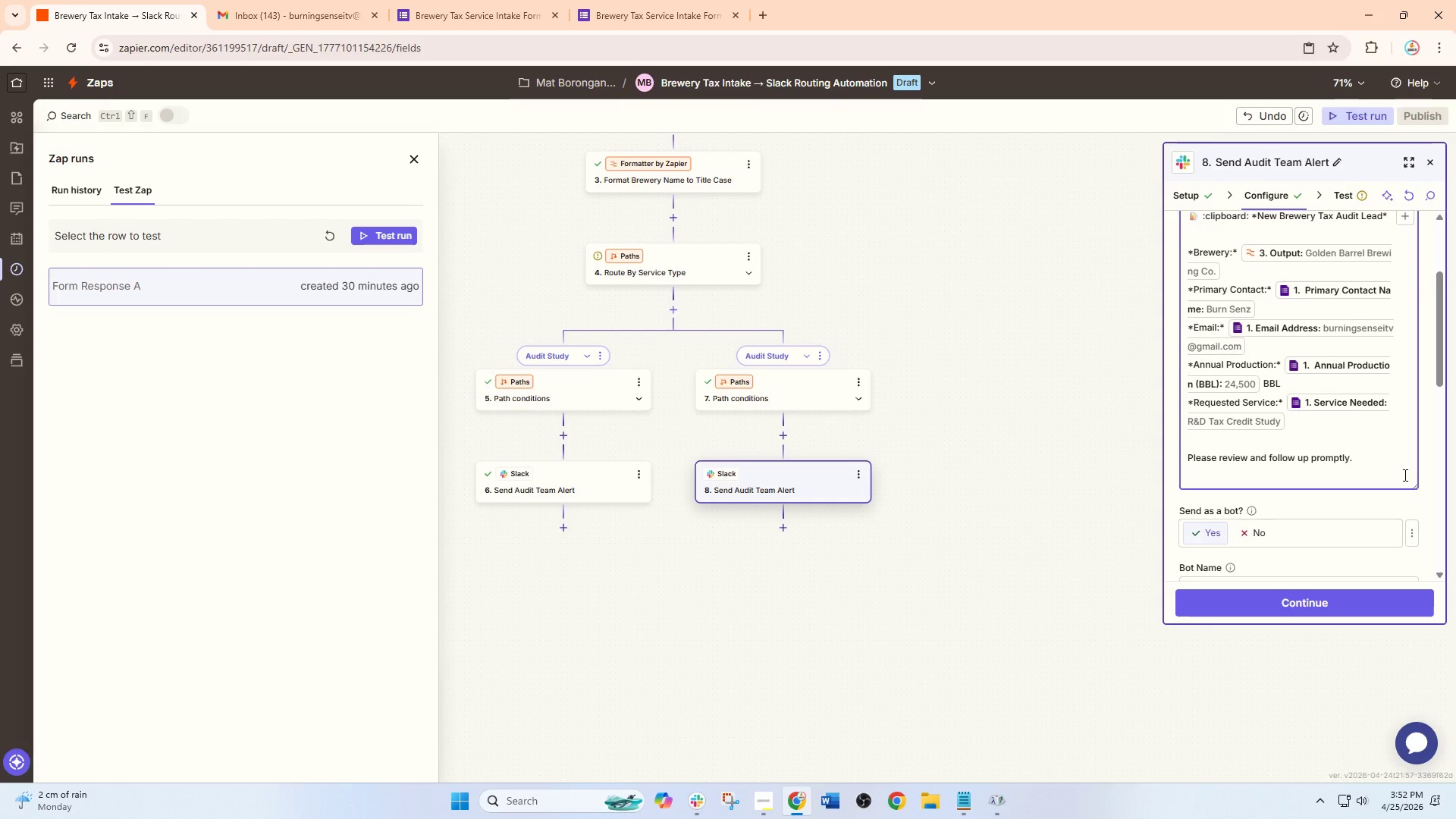 
hold_key(key=Backspace, duration=1.39)
 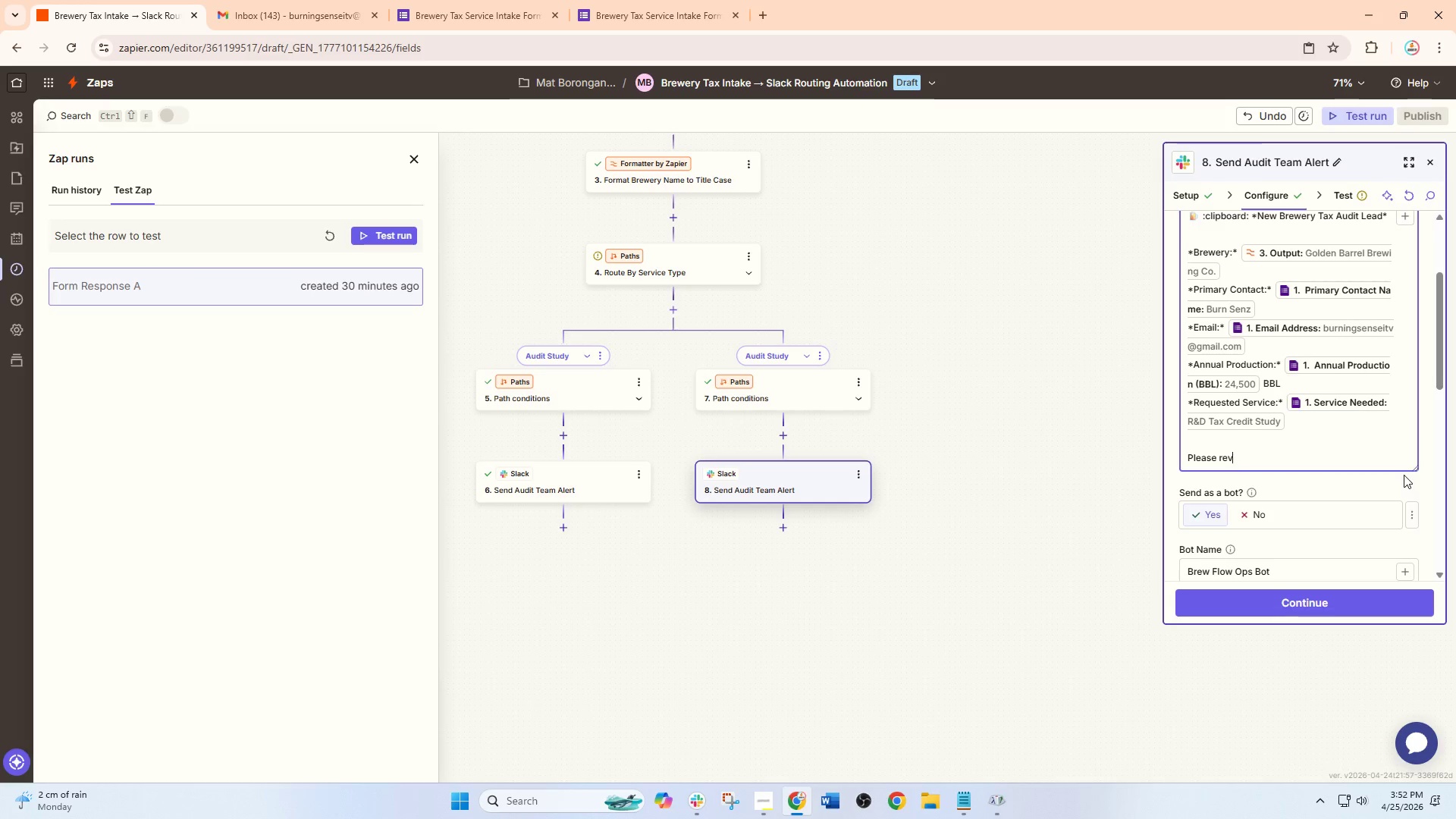 
key(Backspace)
key(Backspace)
key(Backspace)
key(Backspace)
type(bein)
key(Backspace)
key(Backspace)
type(gin onbaordi)
key(Backspace)
key(Backspace)
key(Backspace)
key(Backspace)
key(Backspace)
type(oardiu)
key(Backspace)
type(ng and bn)
key(Backspace)
type(book)
key(Backspace)
key(Backspace)
key(Backspace)
key(Backspace)
type(ooke)
key(Backspace)
type(keeping setup for this new cleint)
key(Backspace)
key(Backspace)
key(Backspace)
key(Backspace)
type(ei)
key(Backspace)
key(Backspace)
type(ient)
 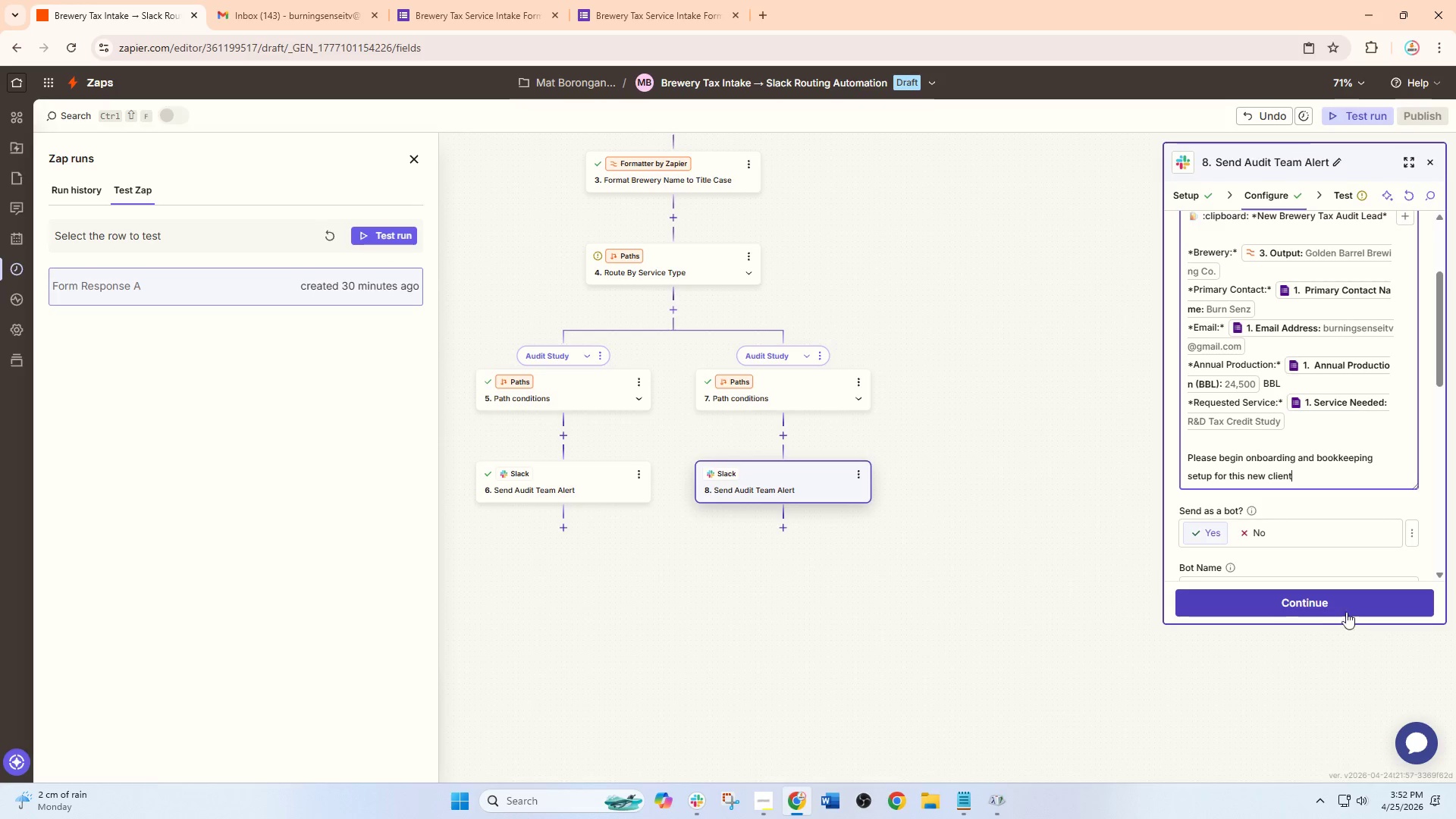 
left_click([1314, 605])
 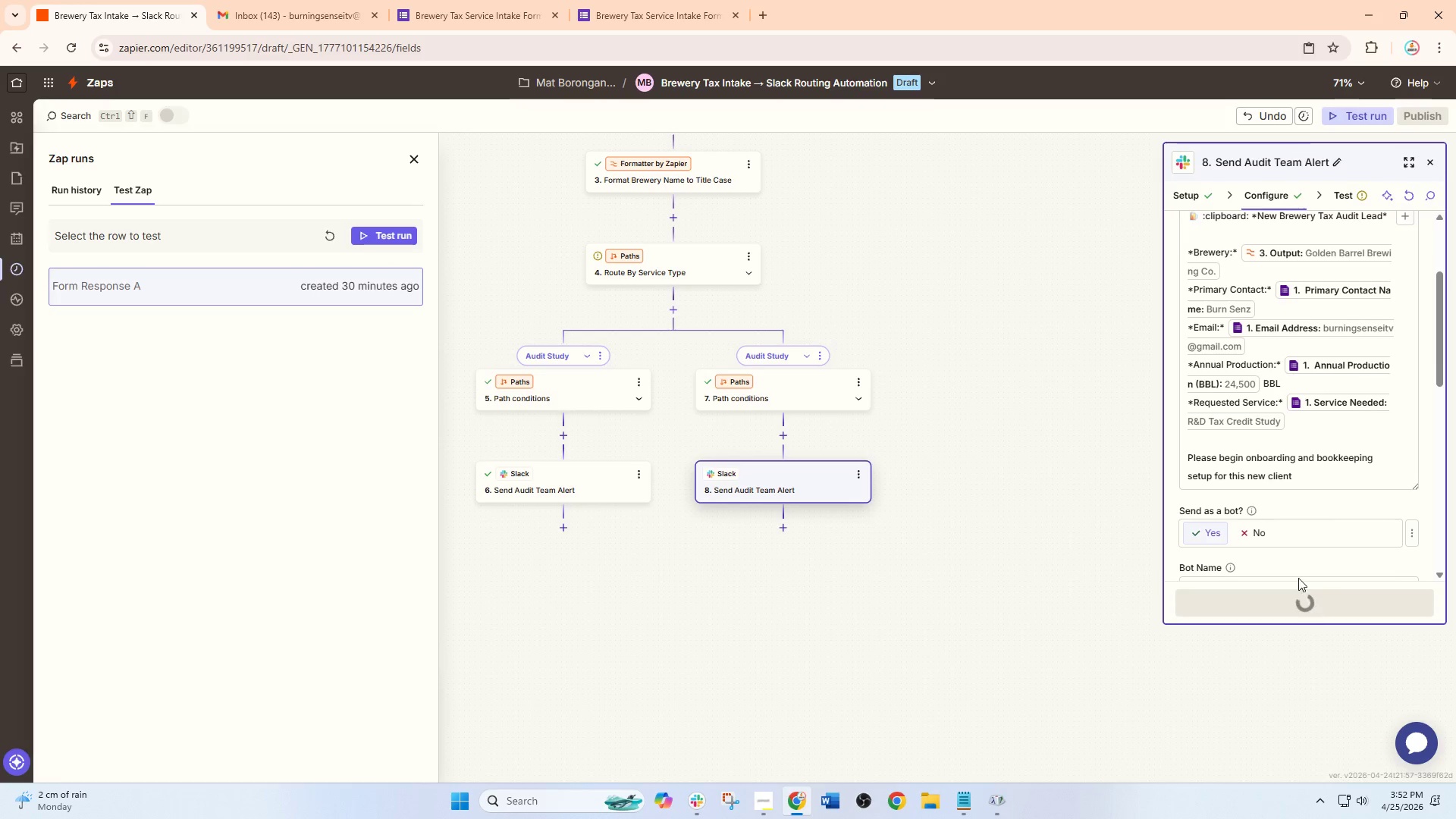 
scroll: coordinate [1298, 575], scroll_direction: down, amount: 2.0
 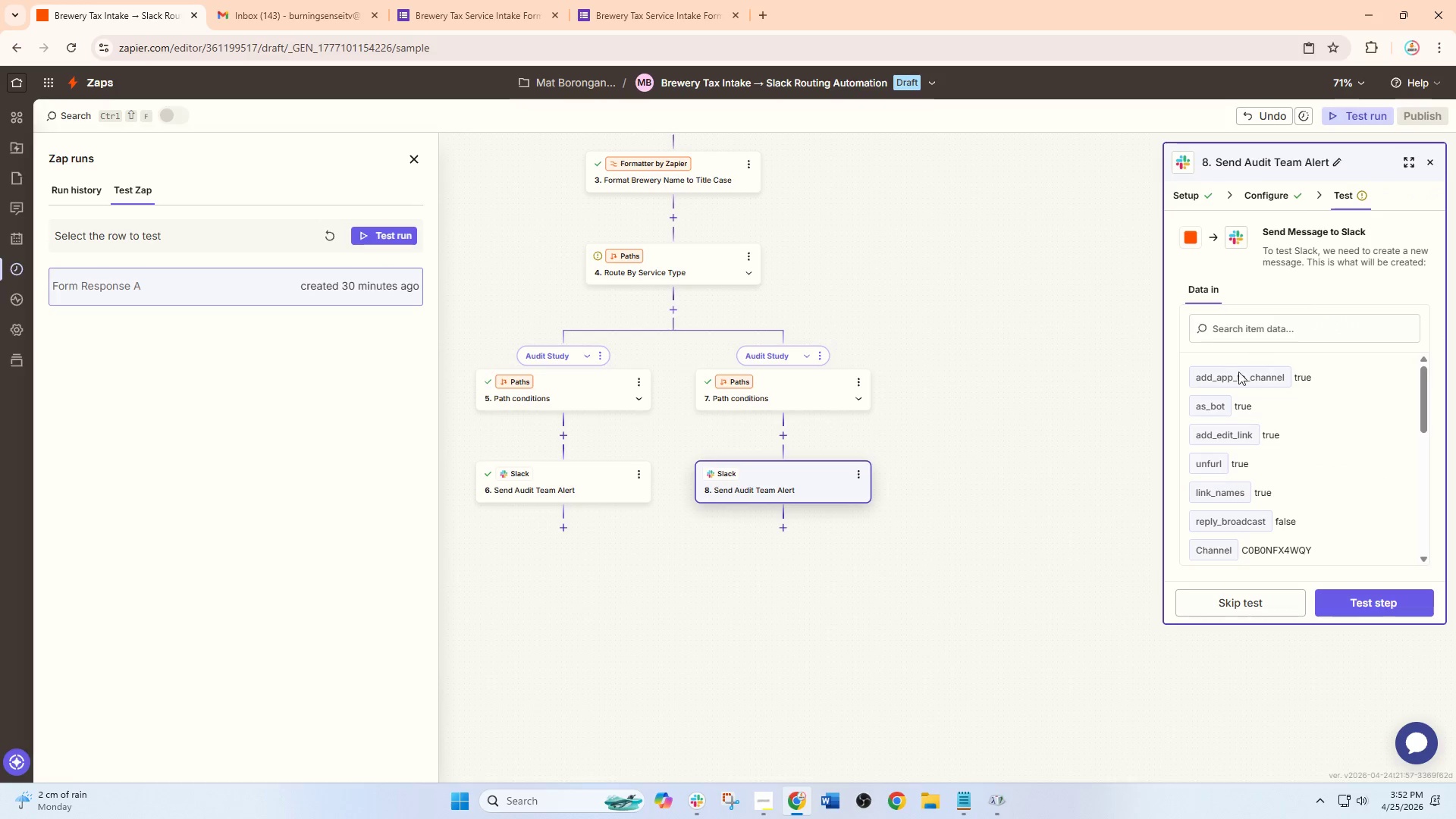 
wait(5.4)
 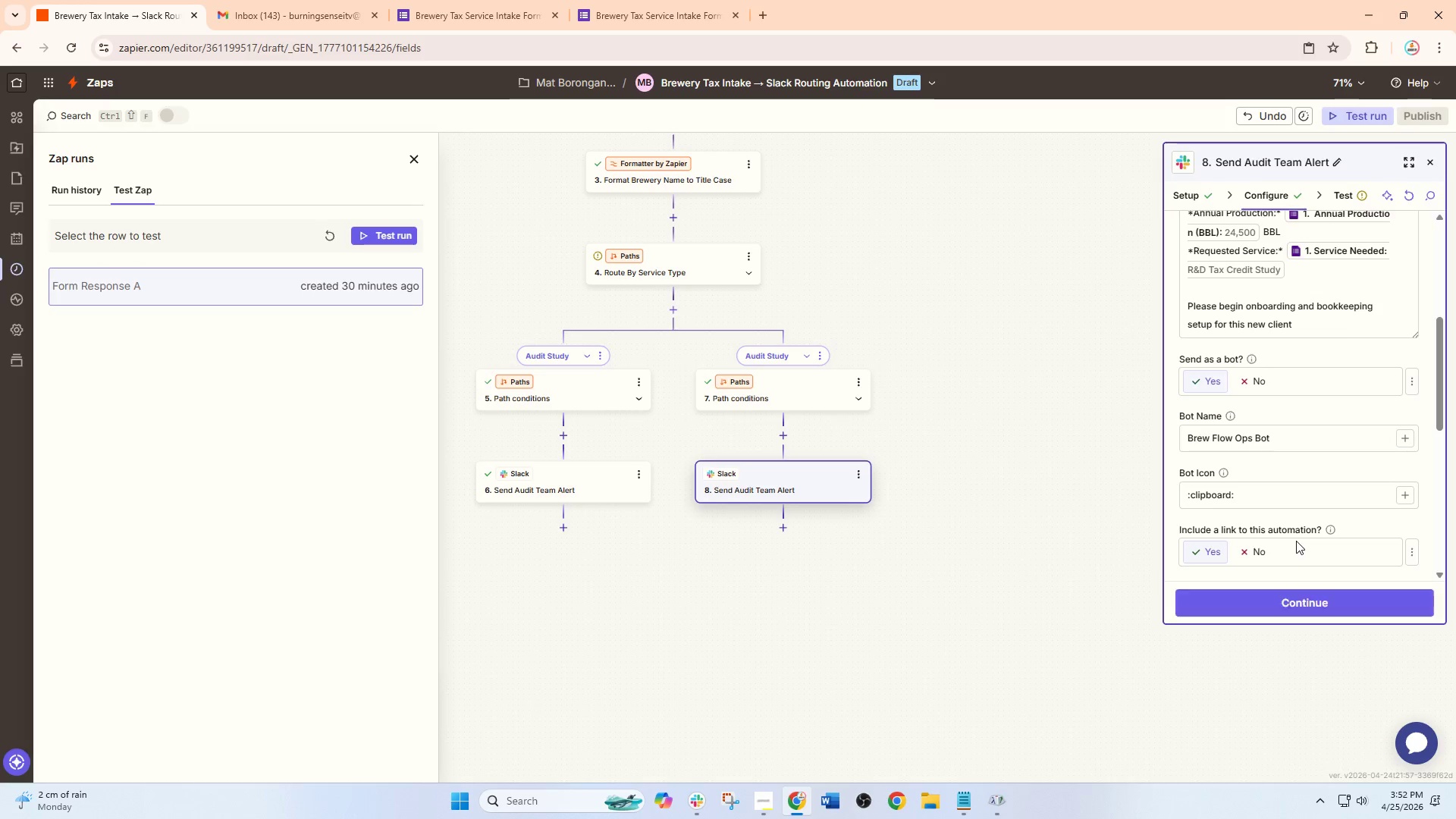 
left_click([768, 805])